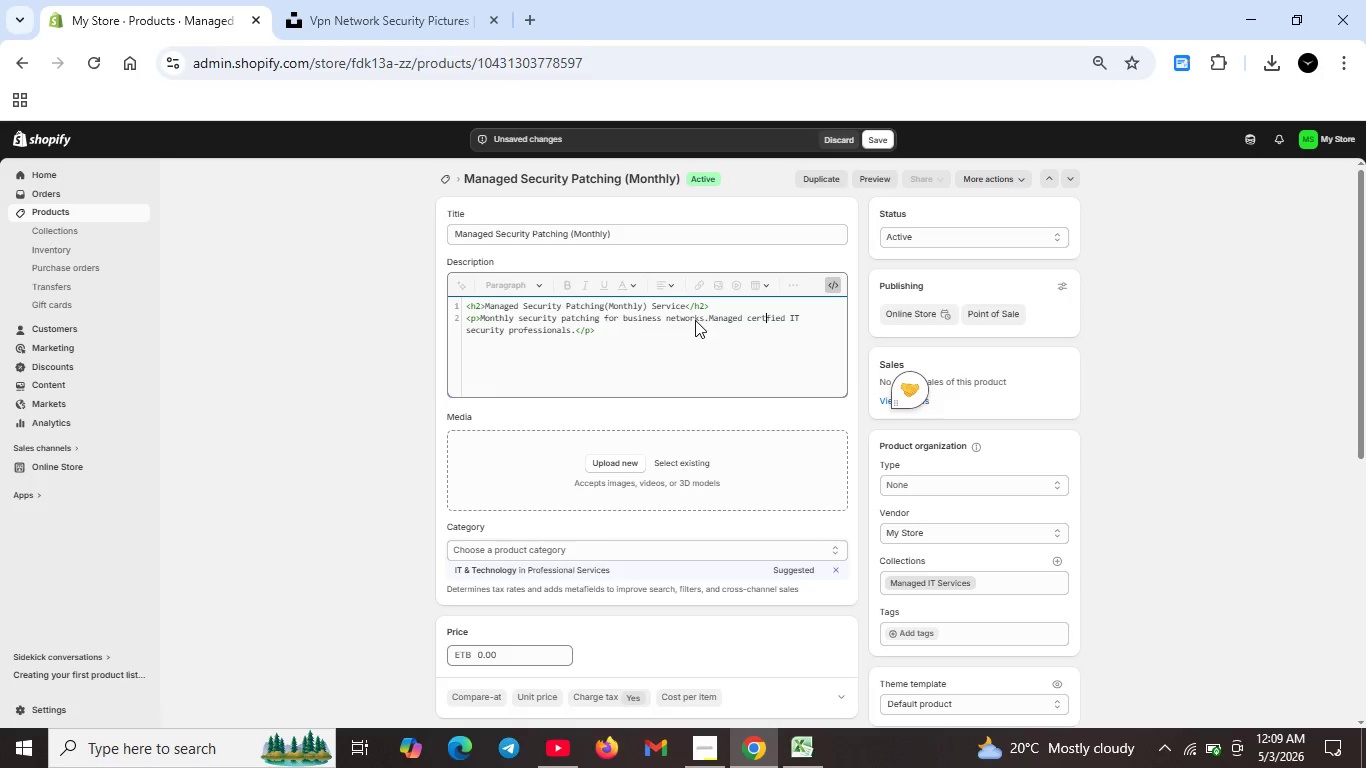 
key(Unknown)
 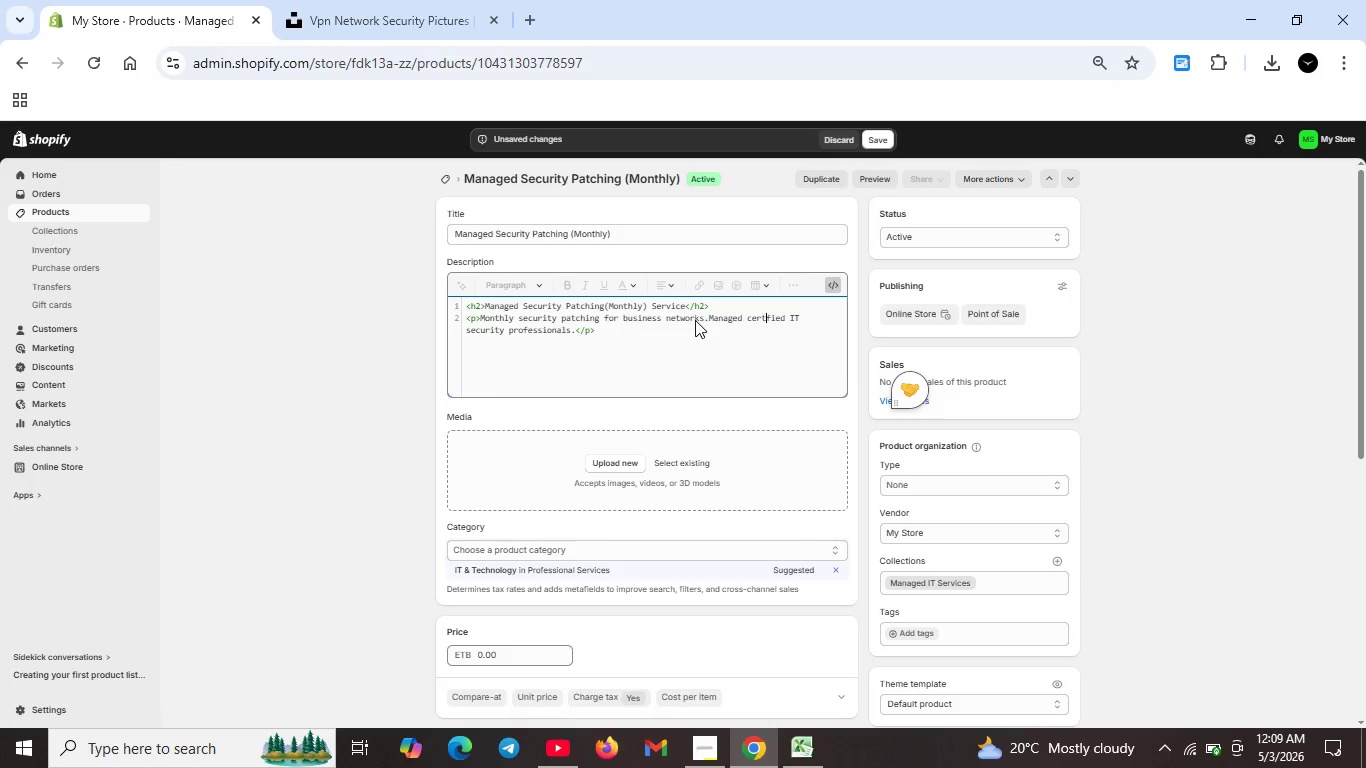 
key(Unknown)
 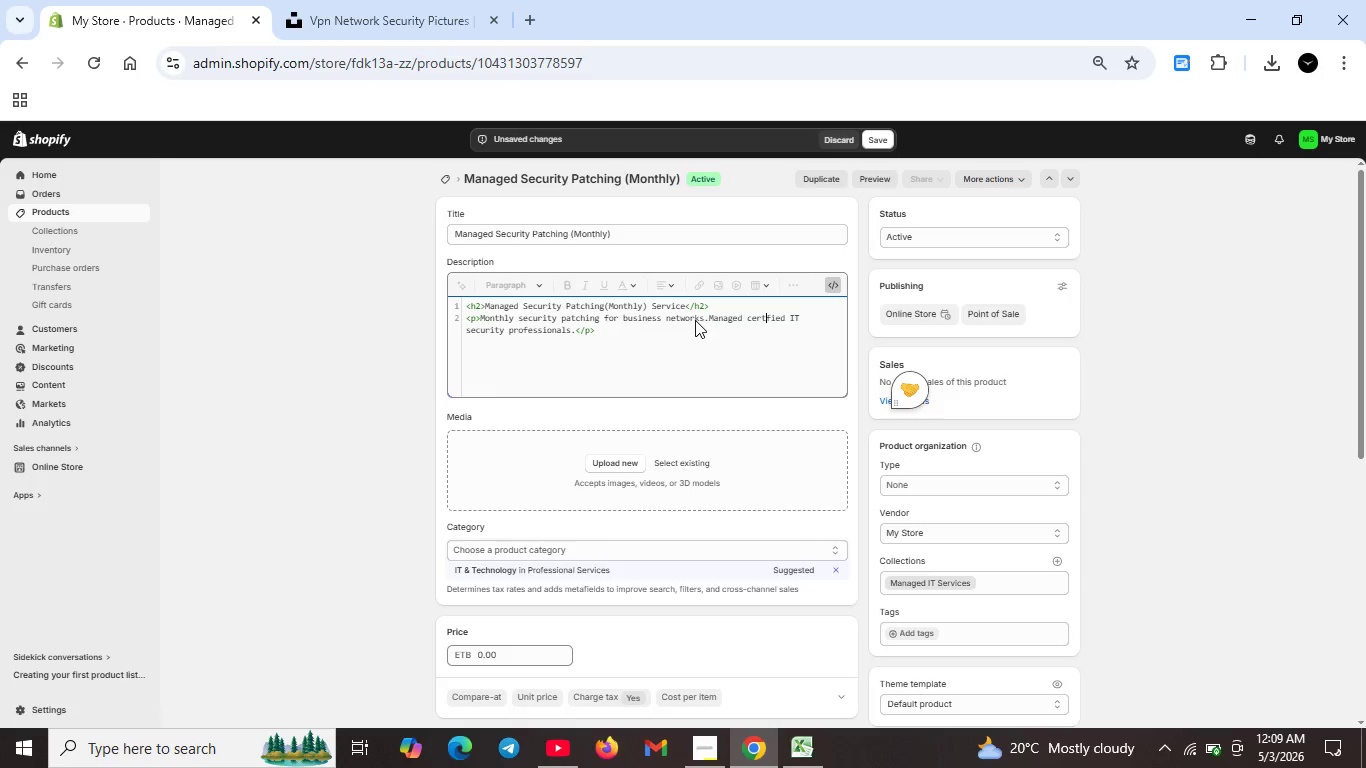 
left_click([780, 315])
 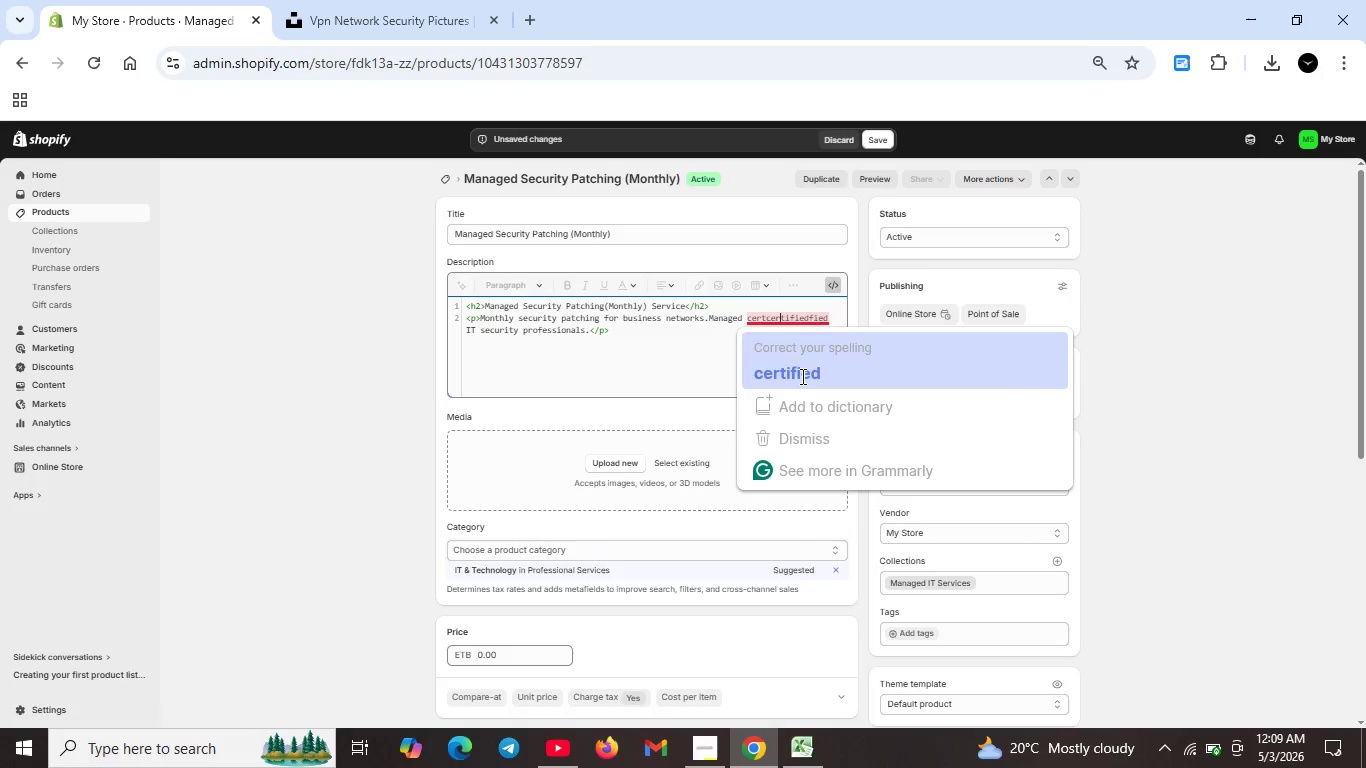 
left_click([801, 376])
 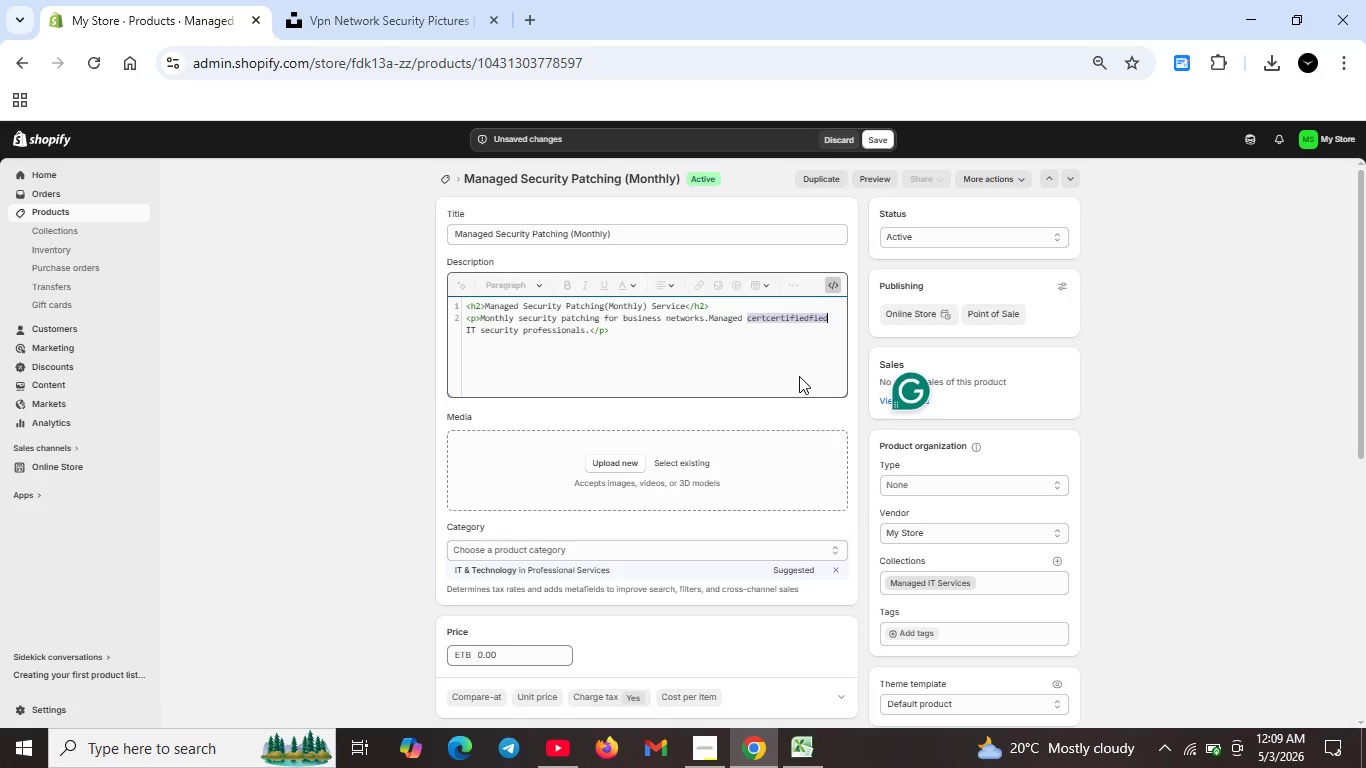 
key(Unknown)
 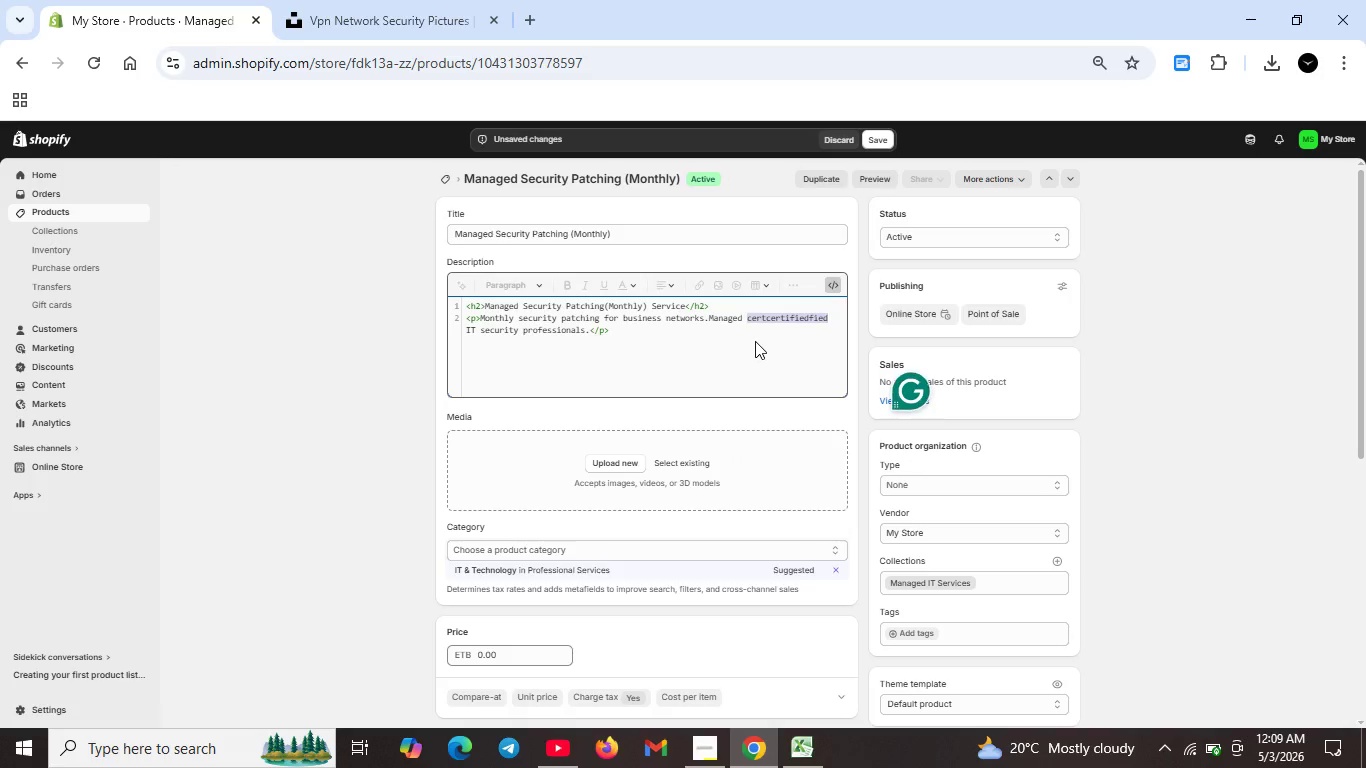 
key(Unknown)
 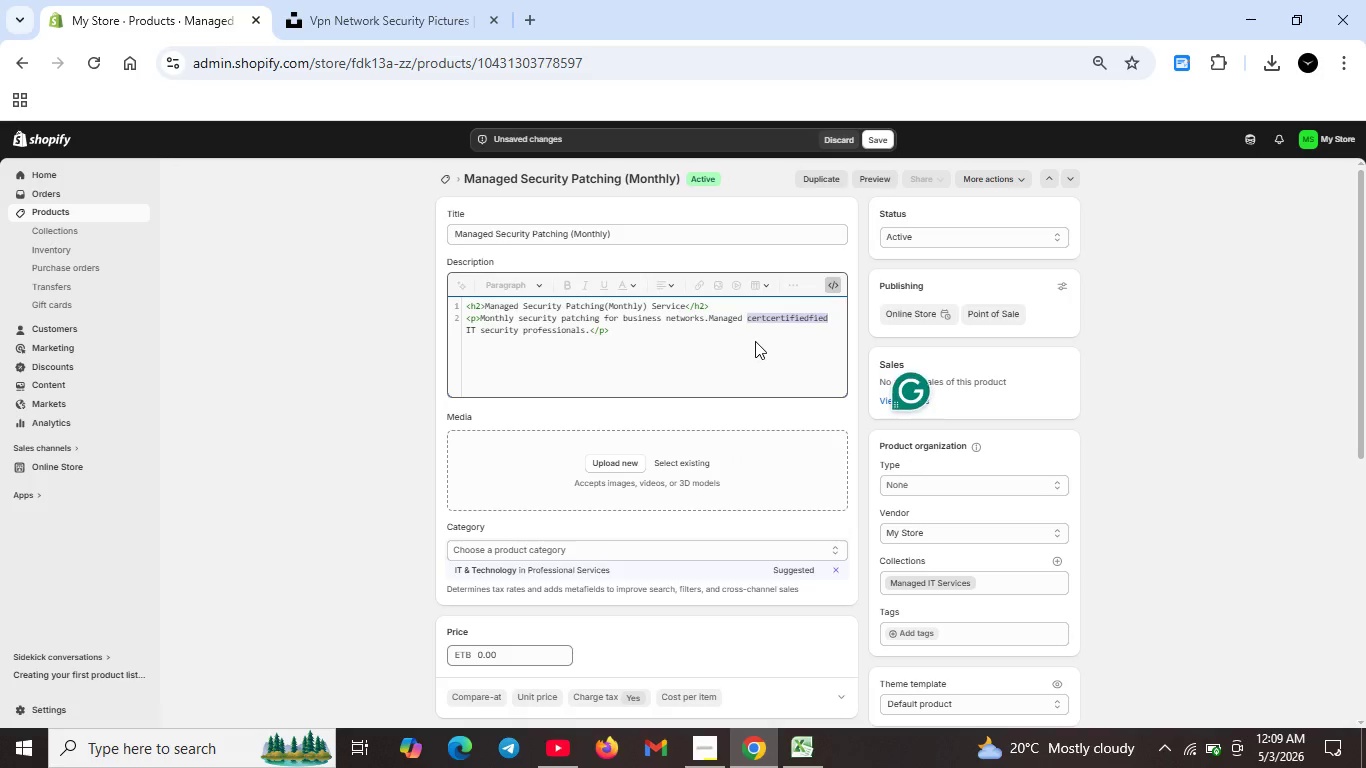 
key(Unknown)
 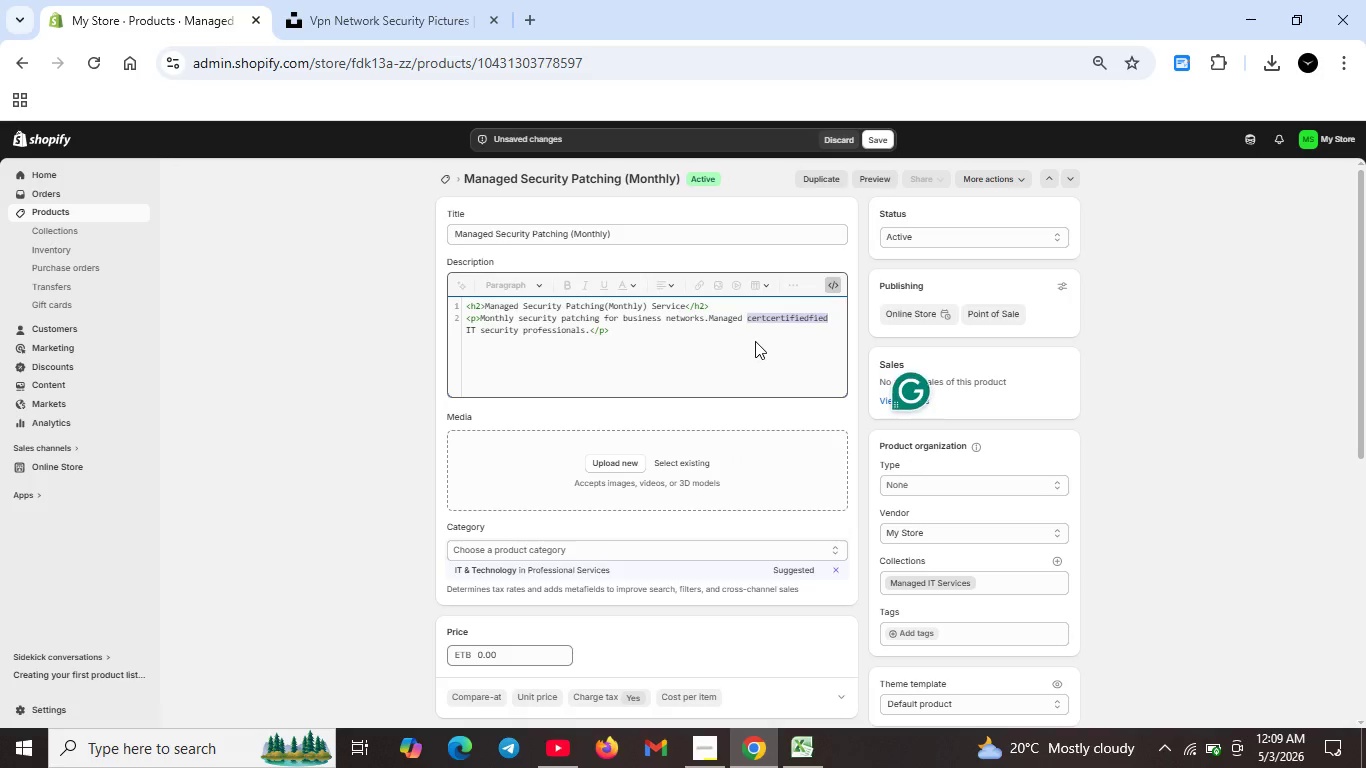 
key(Unknown)
 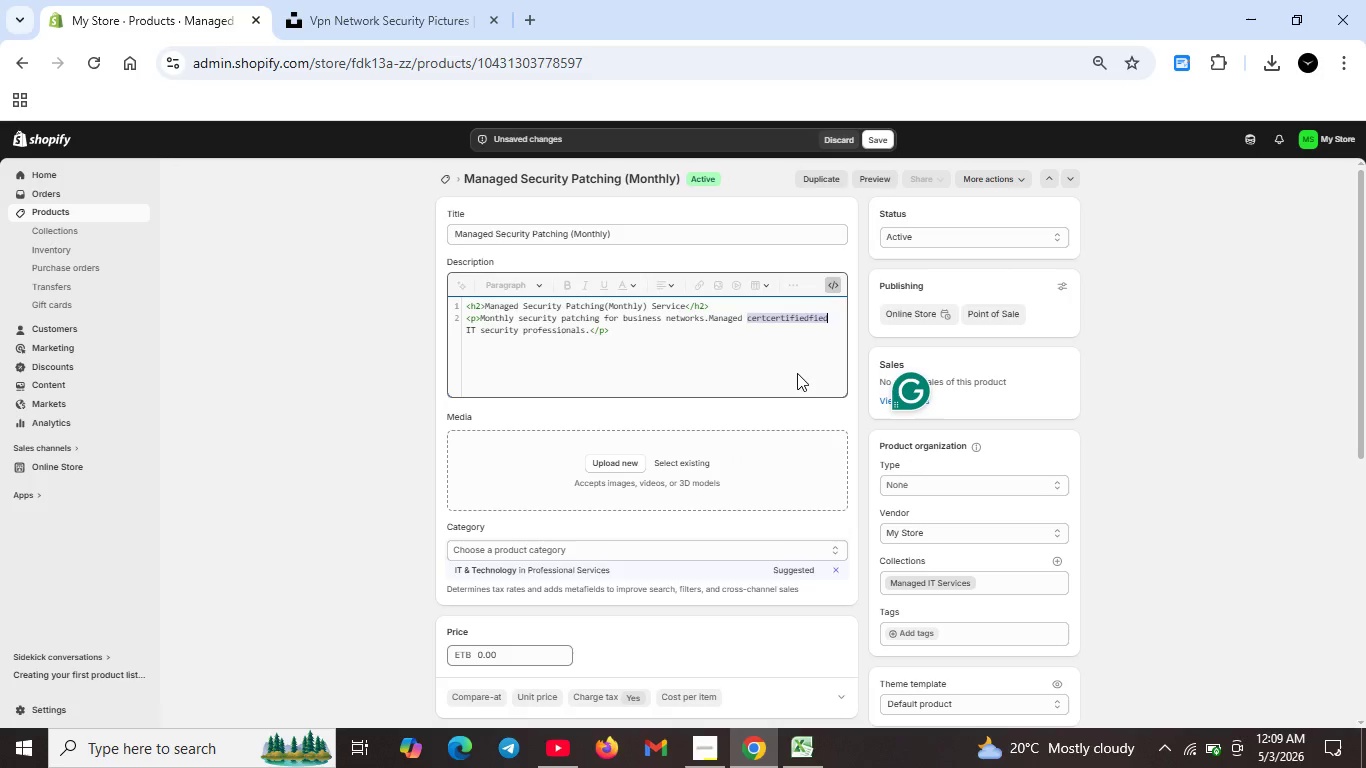 
key(Unknown)
 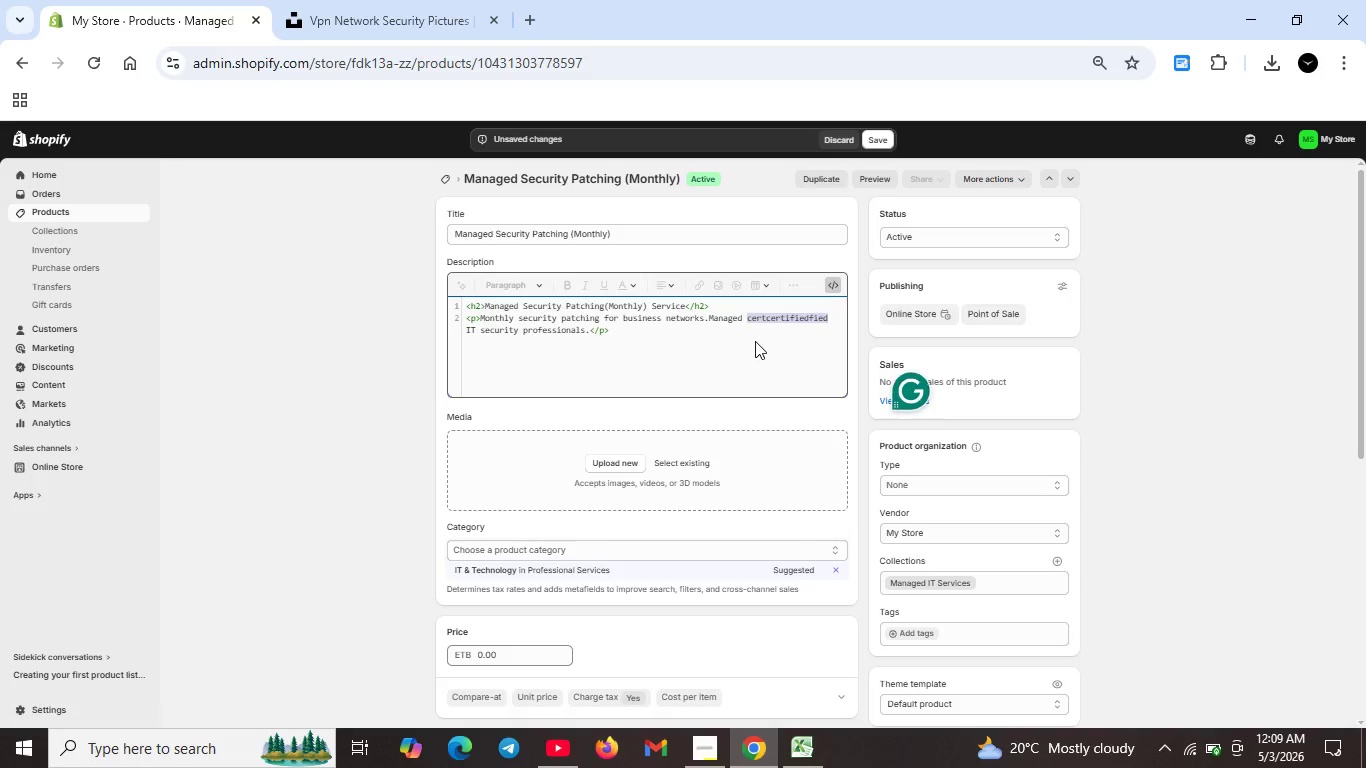 
scroll: coordinate [579, 475], scroll_direction: down, amount: 4.0
 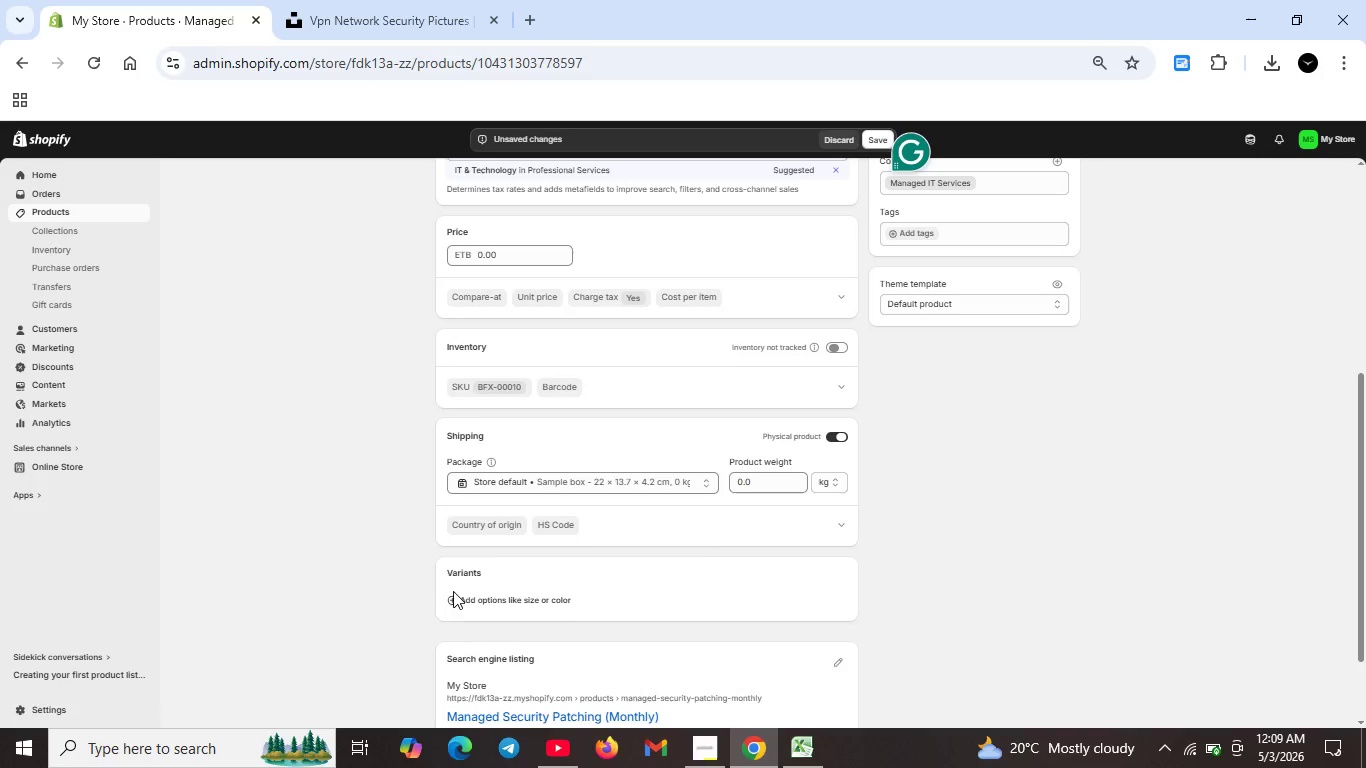 
left_click([441, 594])
 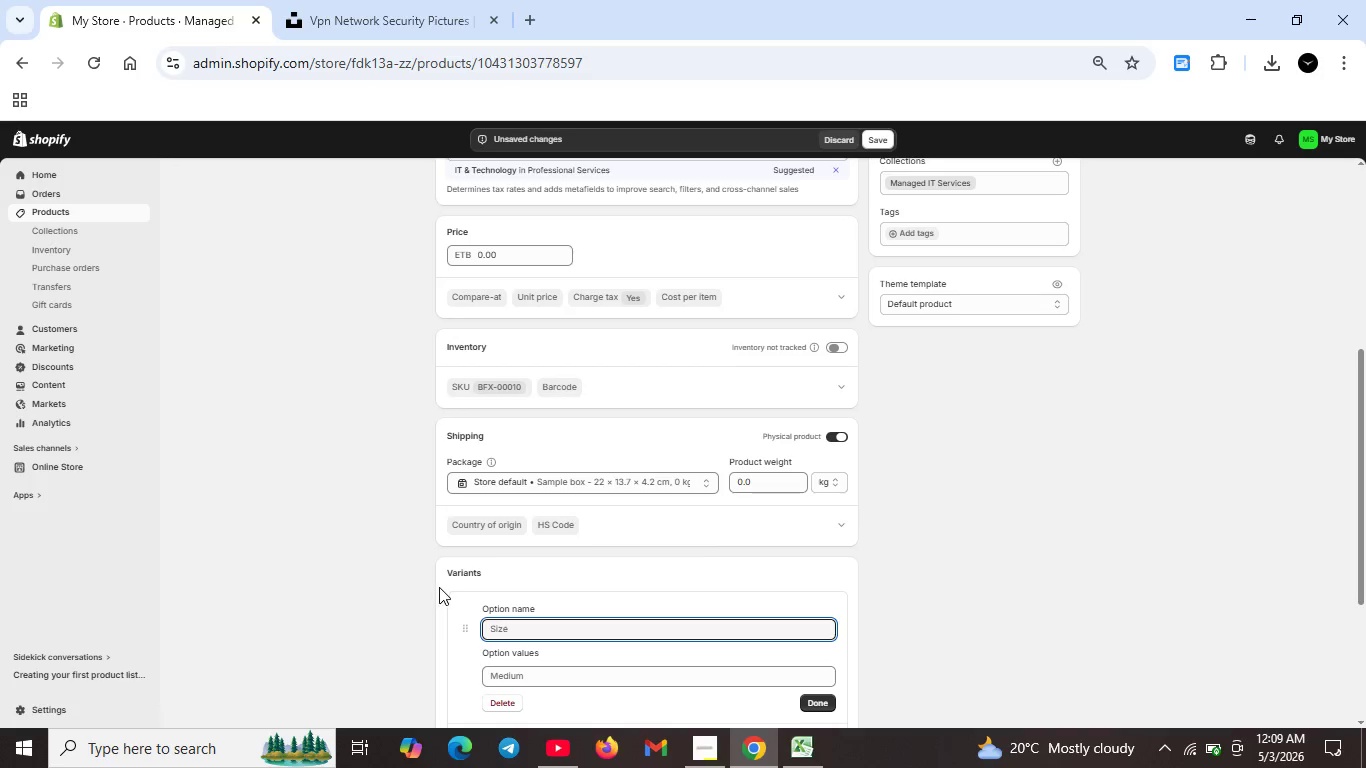 
left_click([546, 620])
 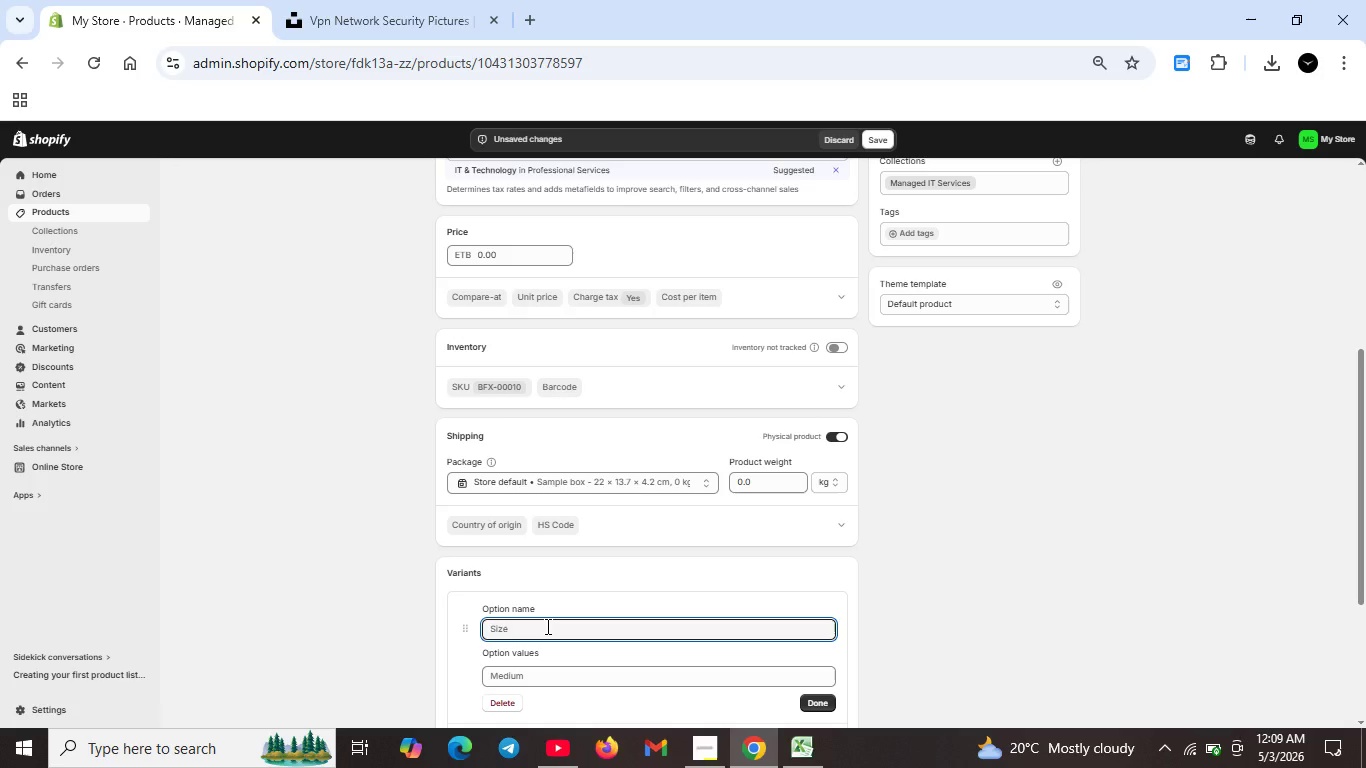 
type(Delivery Meythod)
 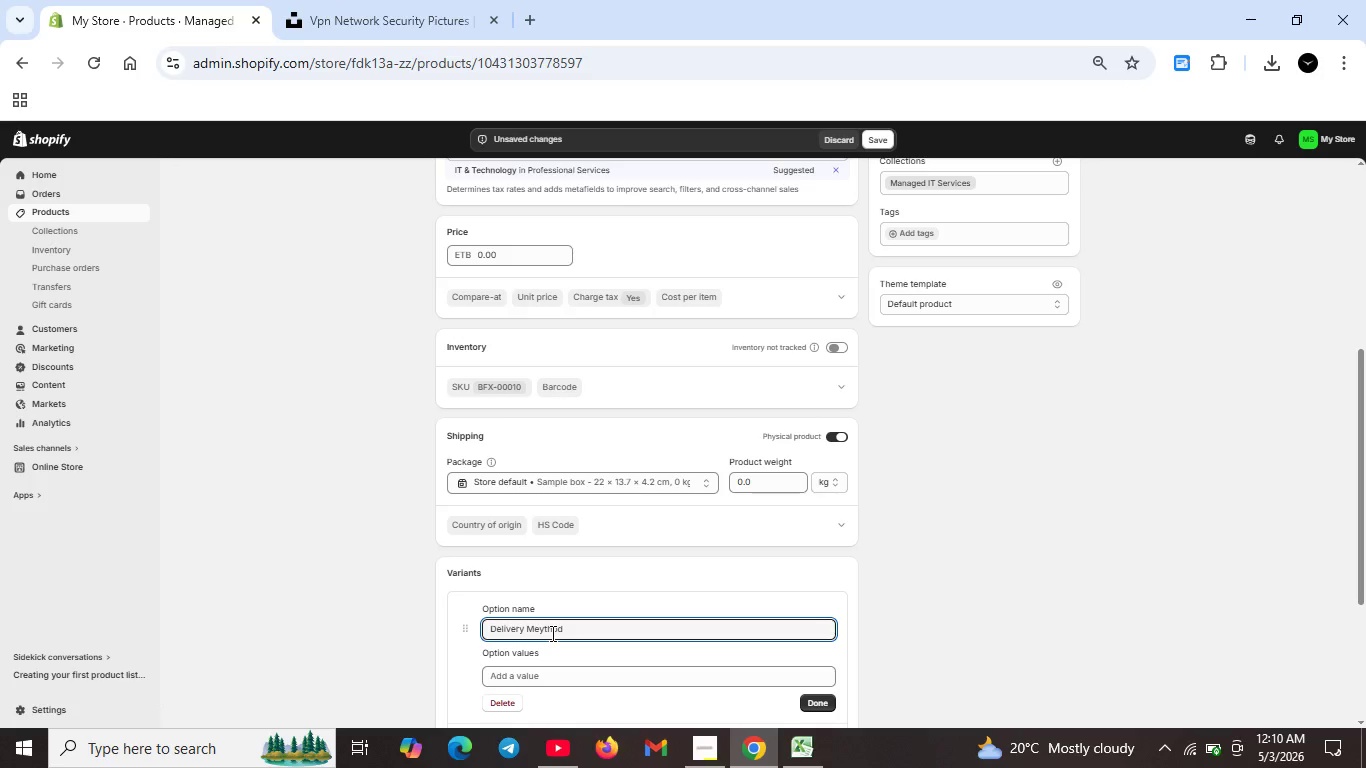 
left_click([546, 633])
 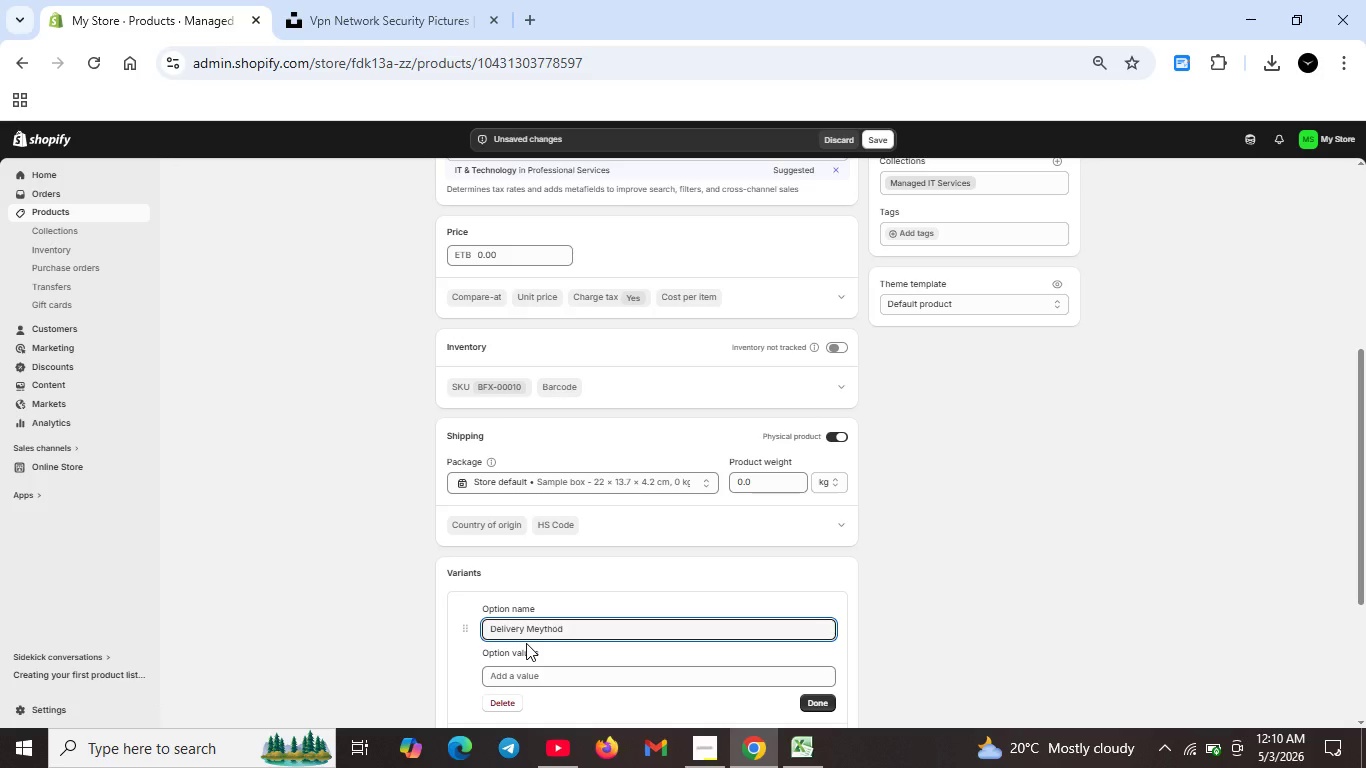 
key(Backspace)
 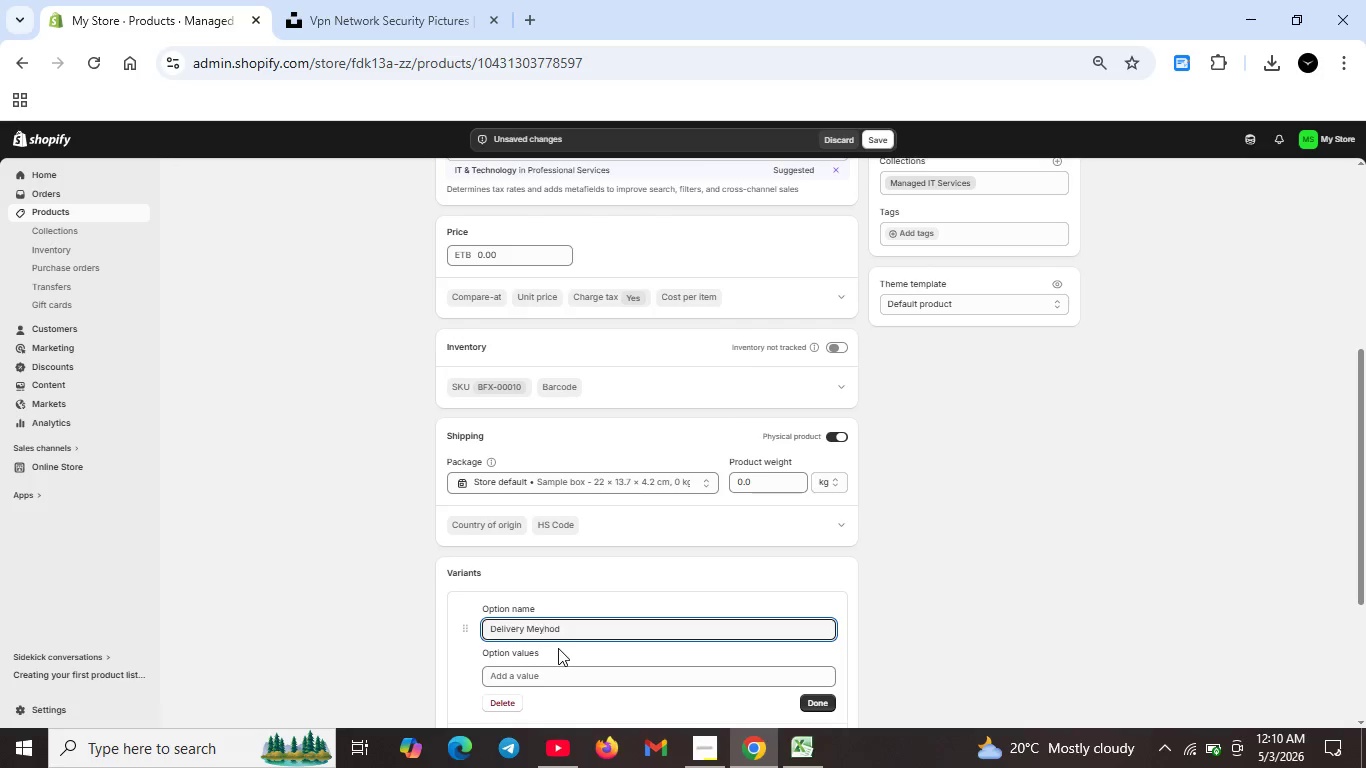 
scroll: coordinate [558, 648], scroll_direction: down, amount: 1.0
 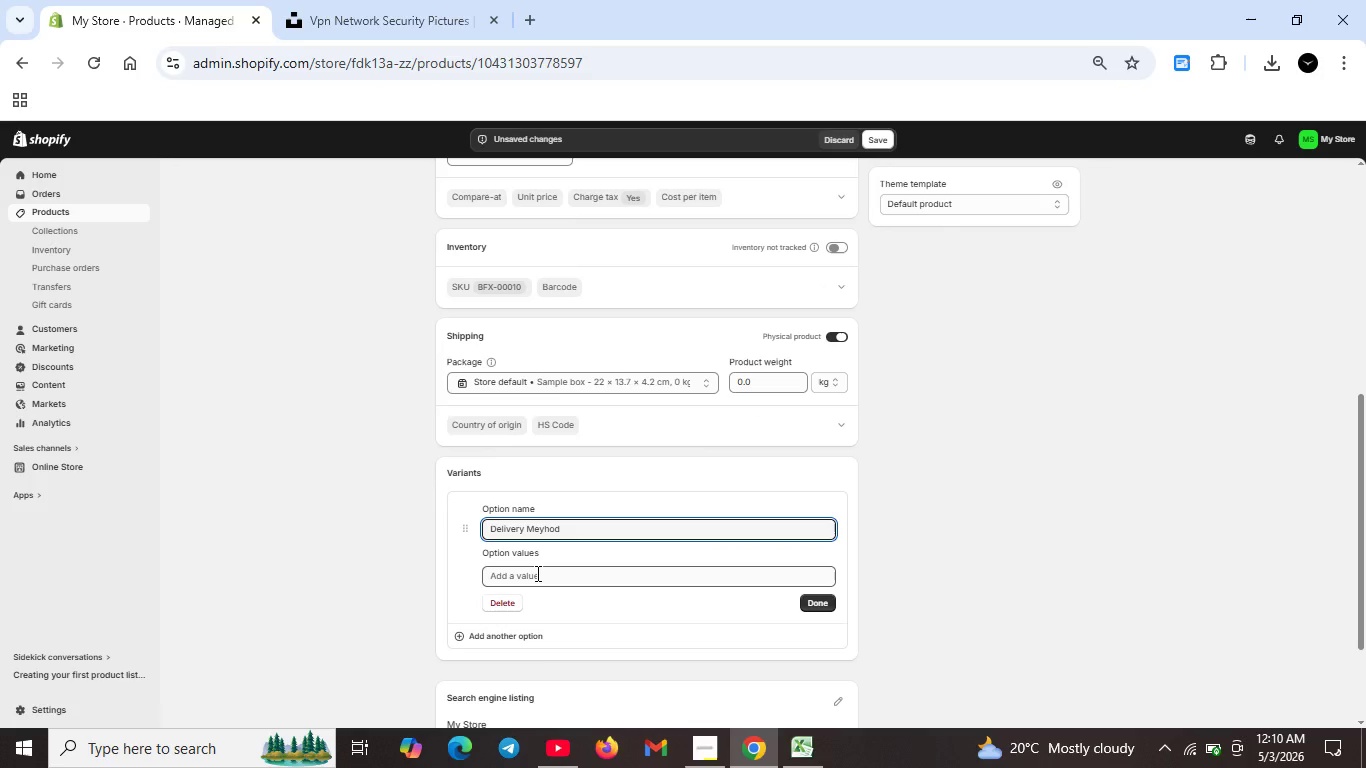 
key(Backspace)
 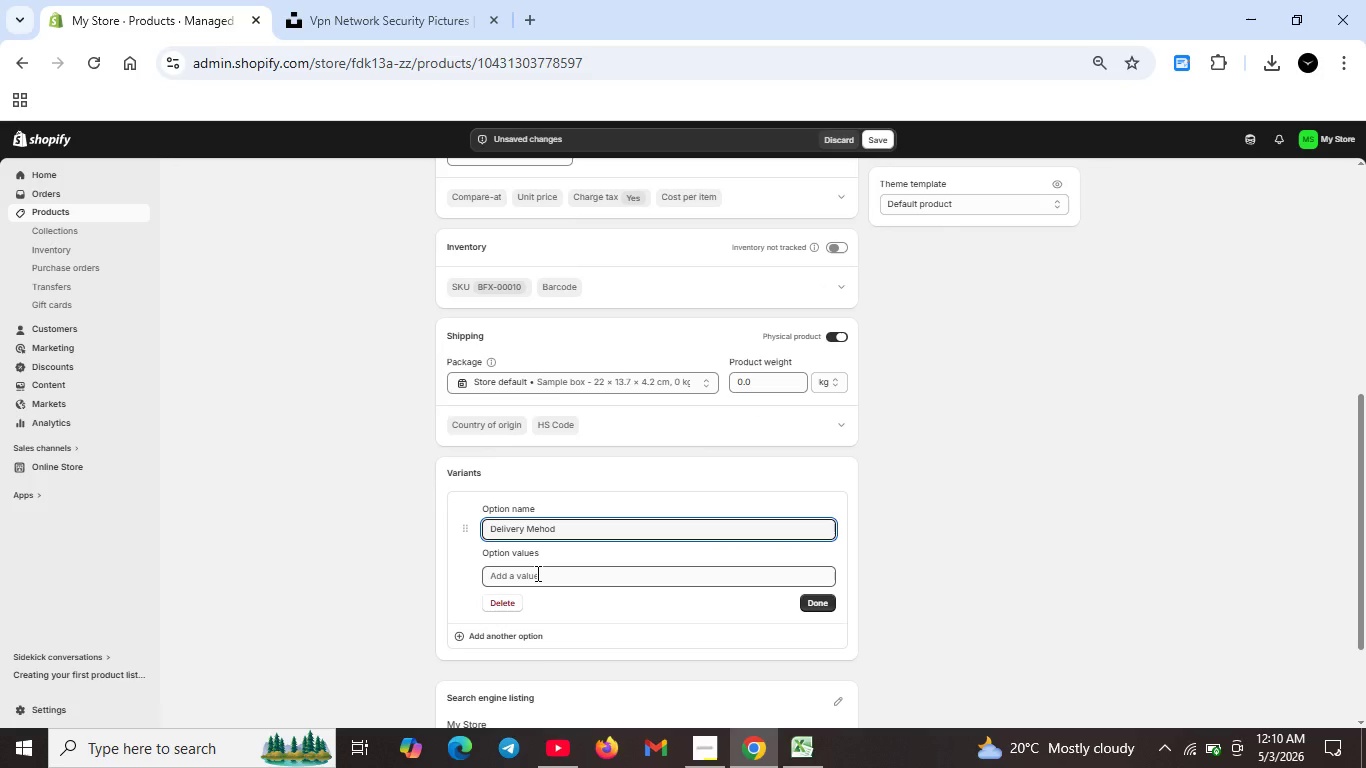 
key(T)
 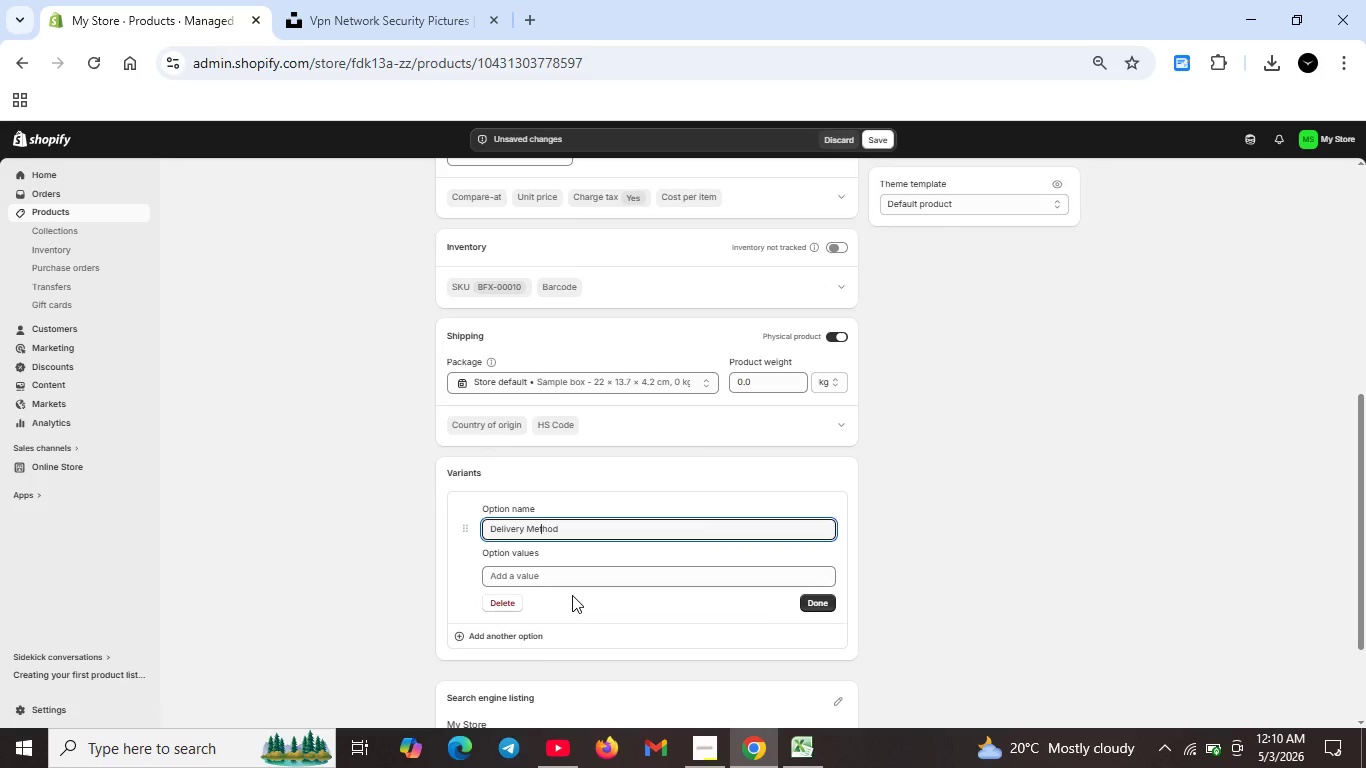 
left_click([572, 576])
 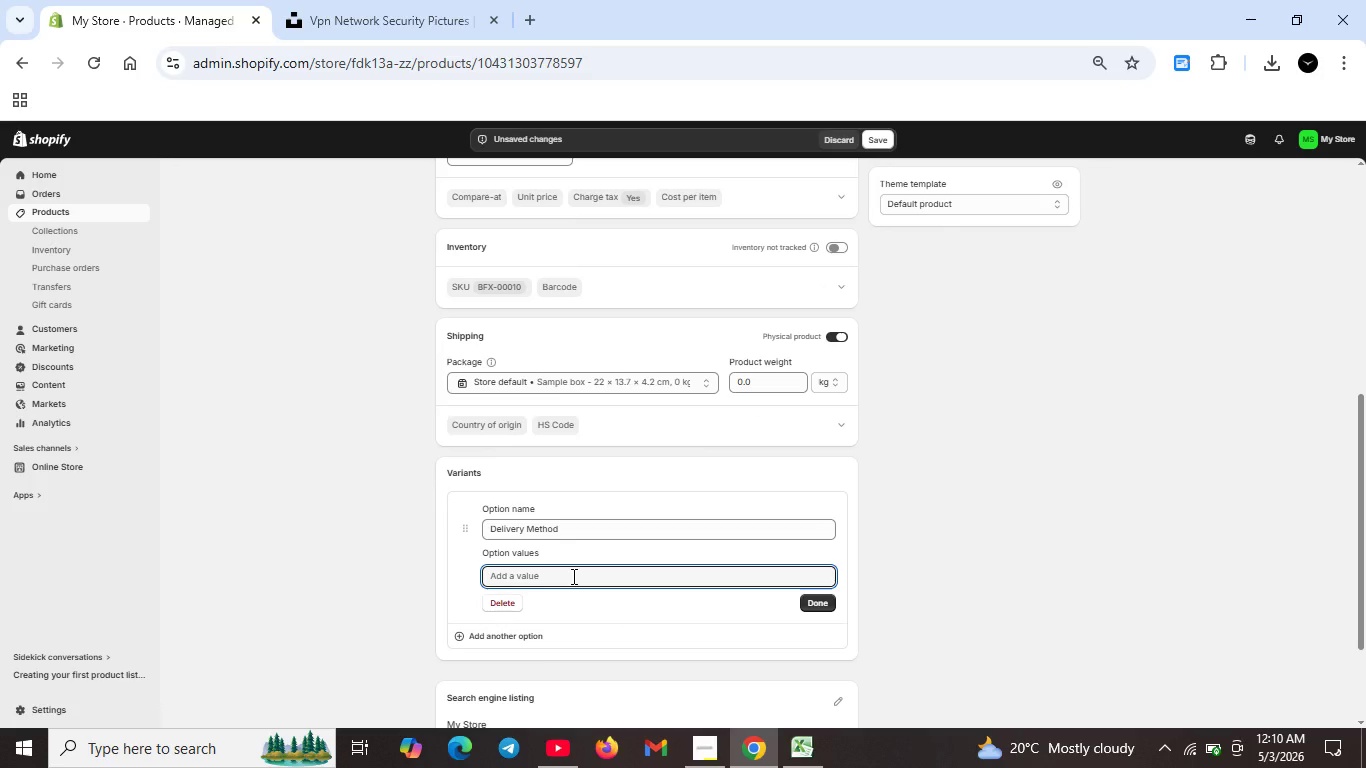 
type(Remote Session)
 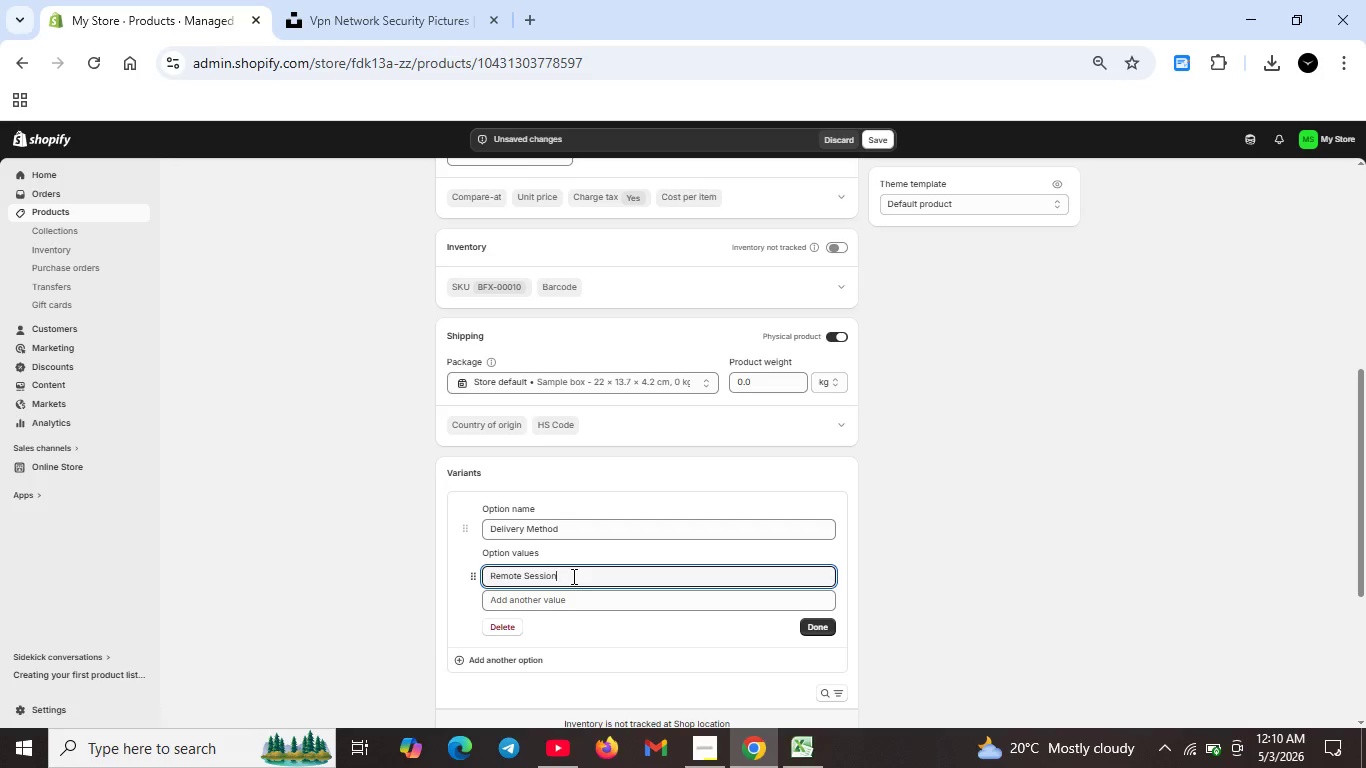 
wait(8.22)
 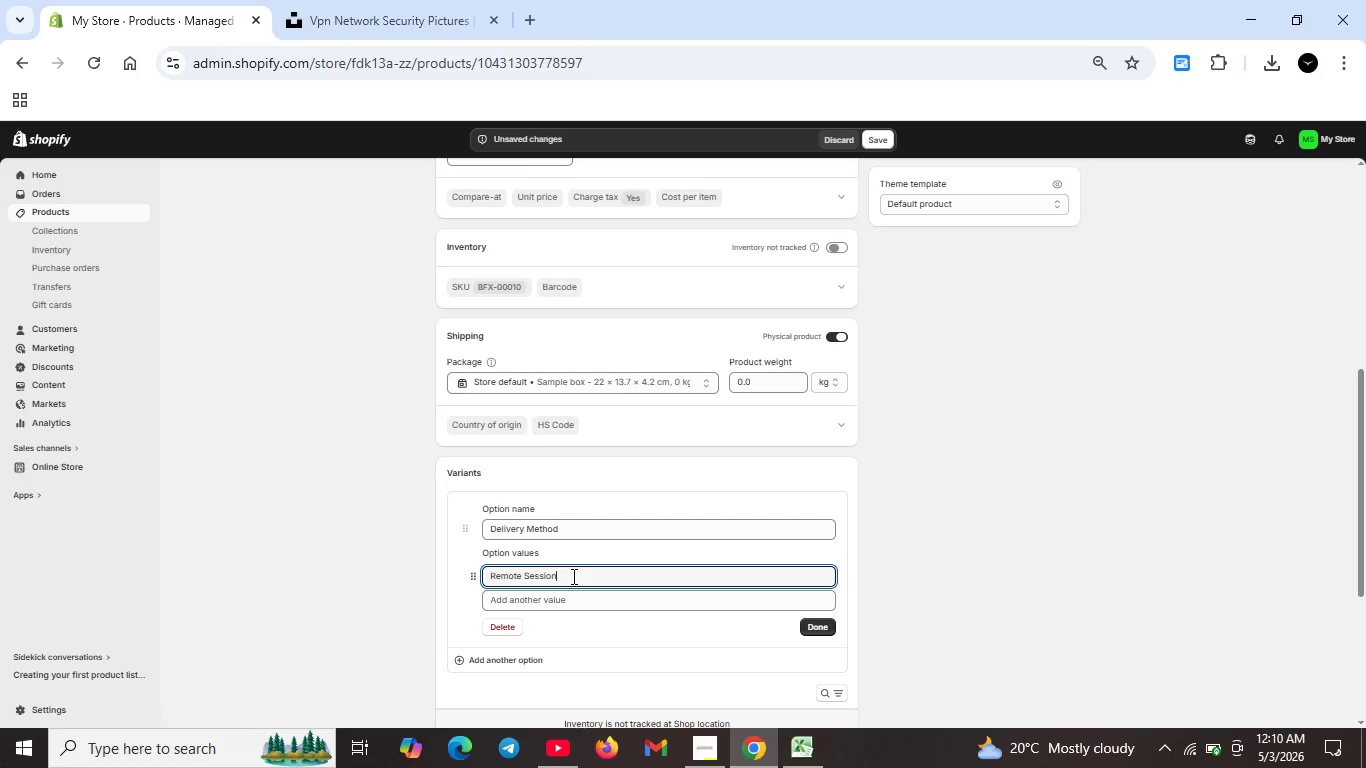 
left_click([656, 596])
 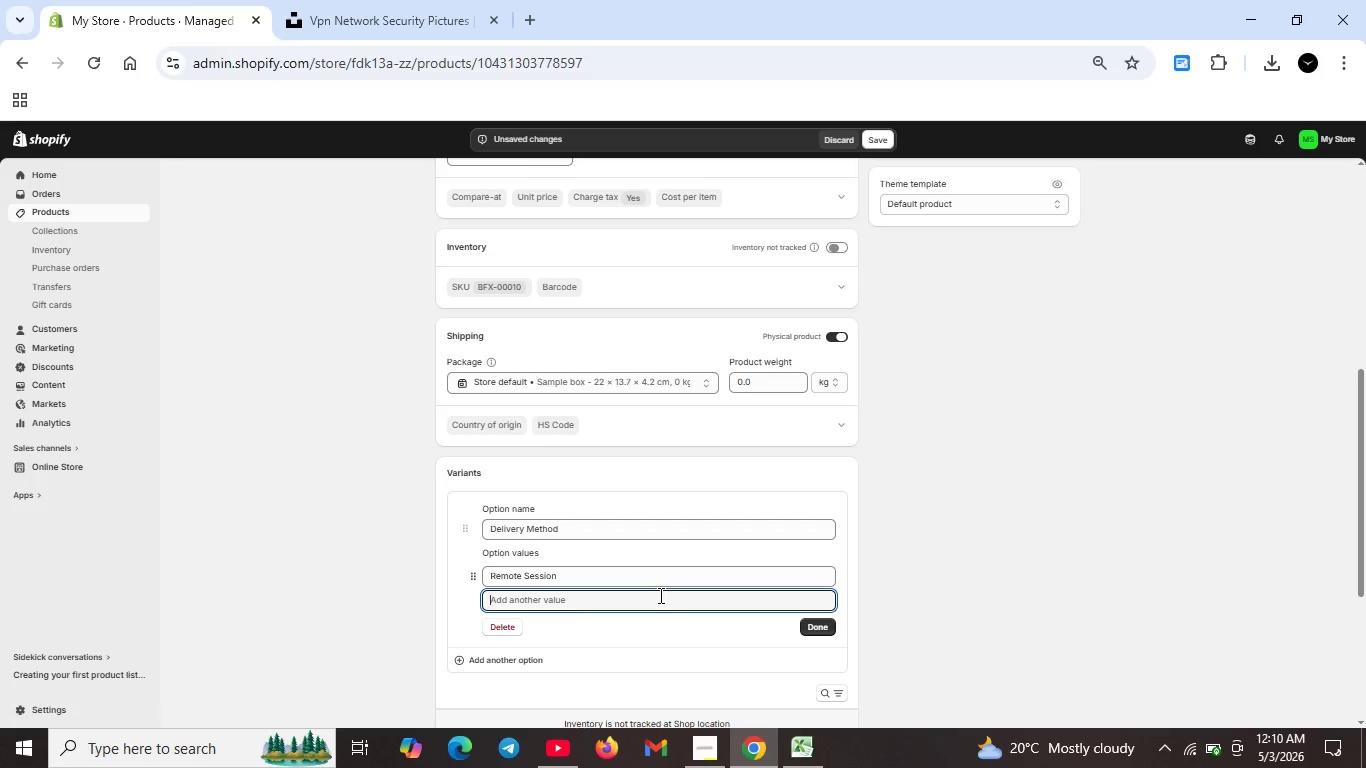 
type(On-site Support)
 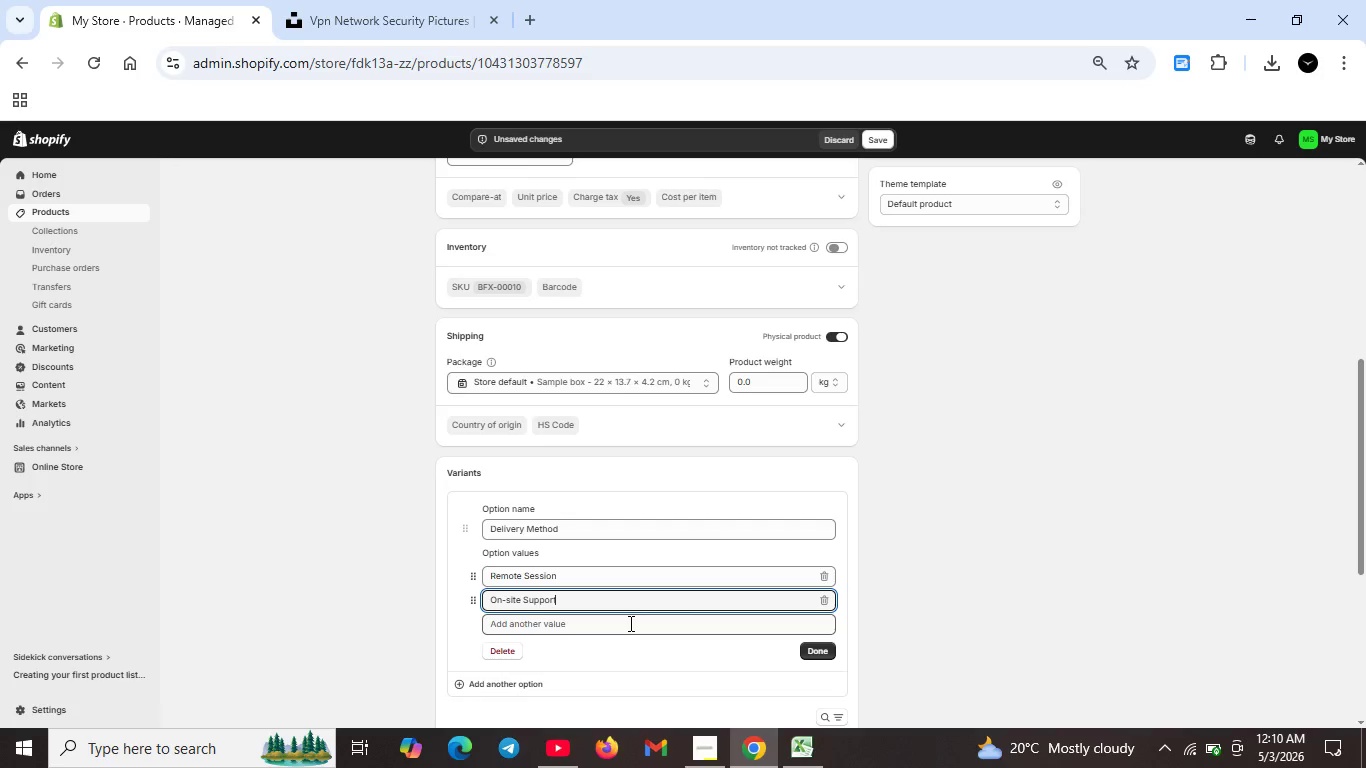 
wait(10.48)
 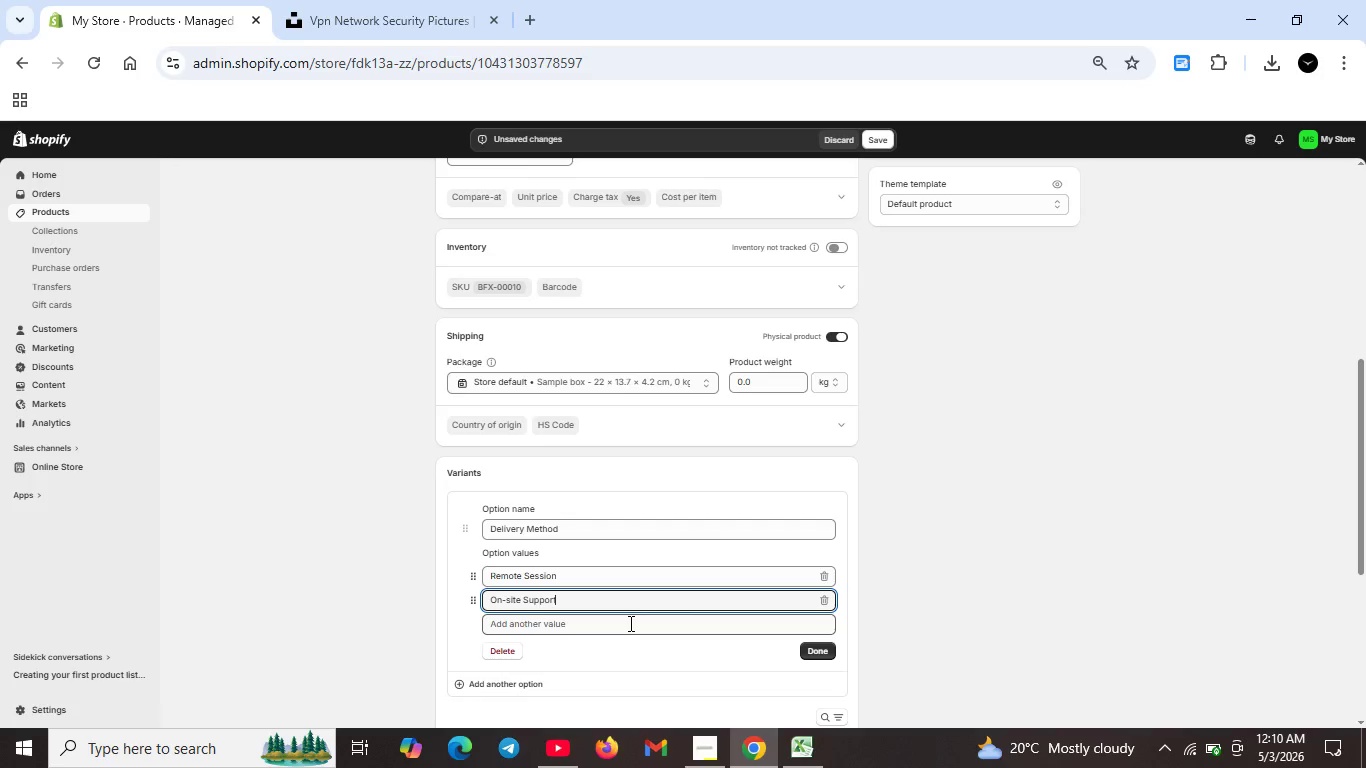 
left_click([508, 606])
 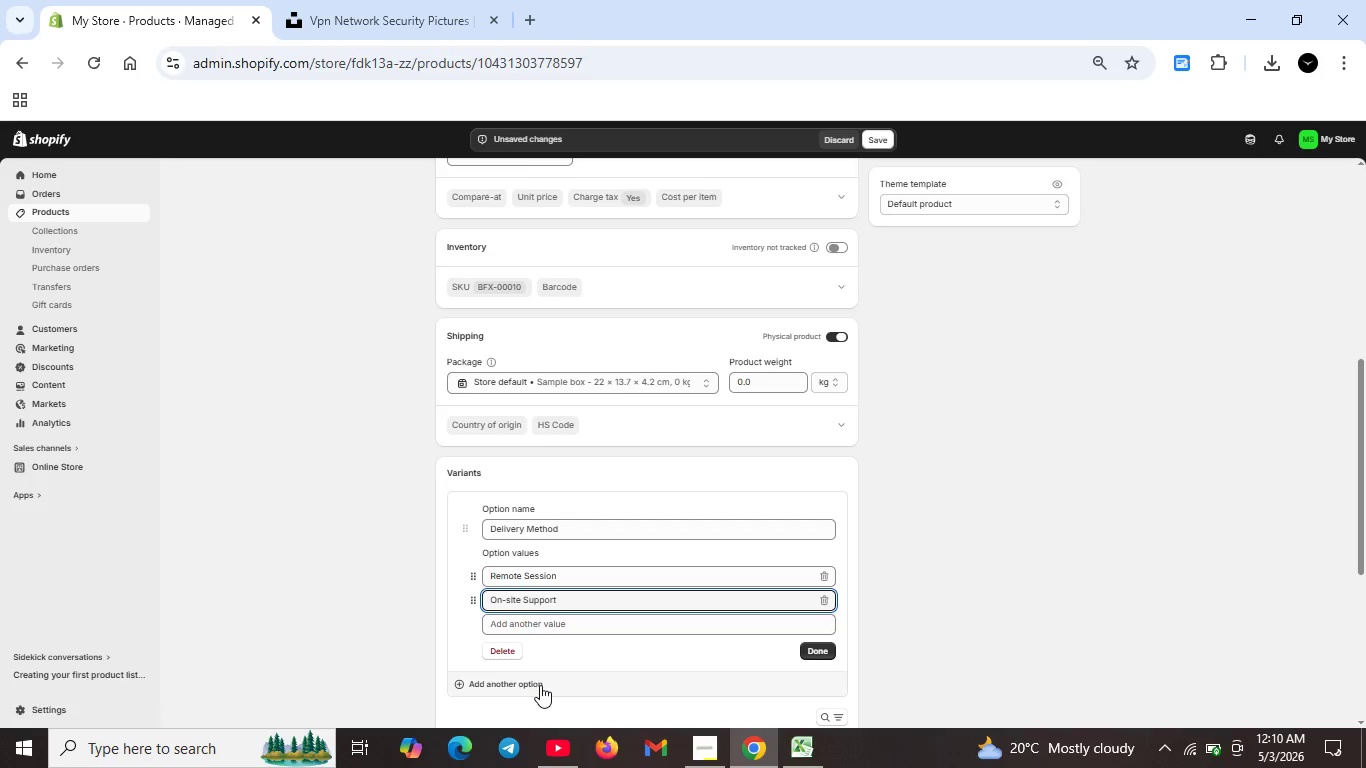 
key(ArrowRight)
 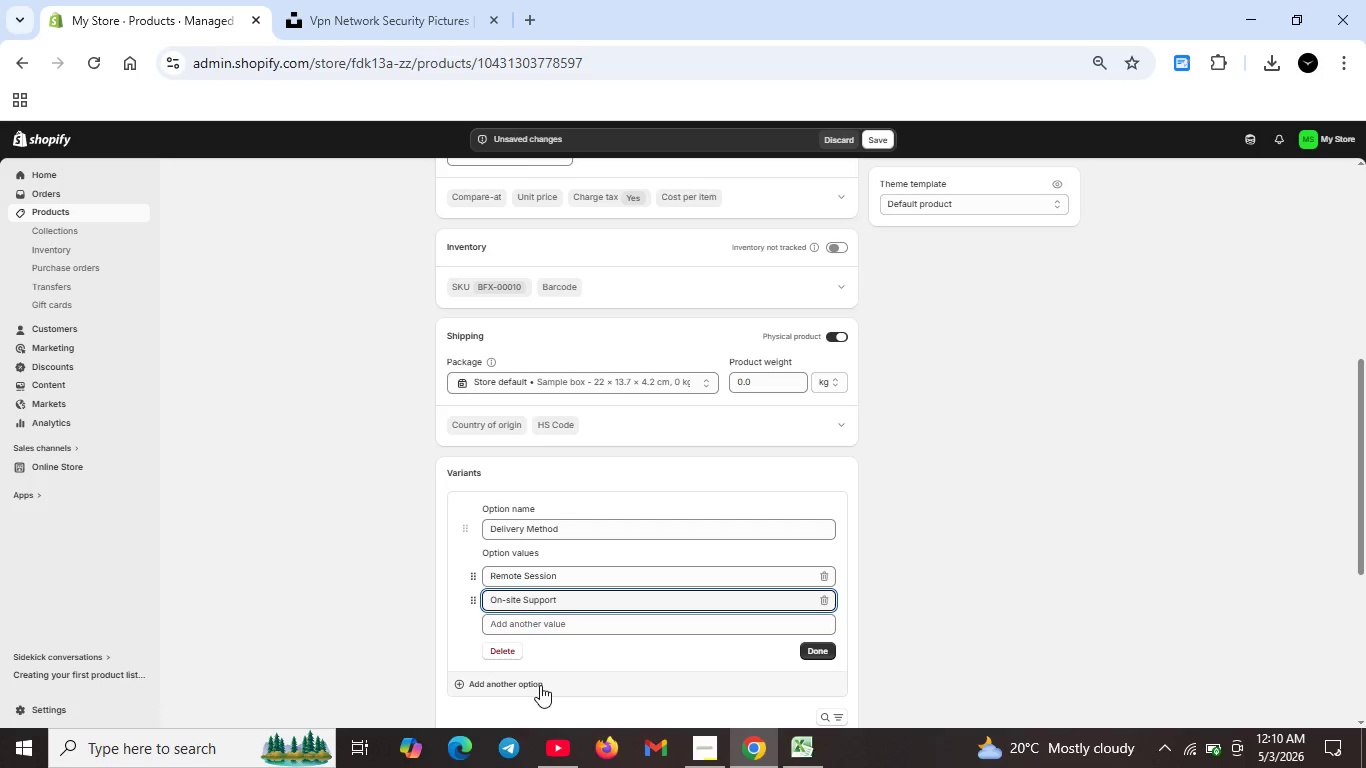 
key(Backspace)
 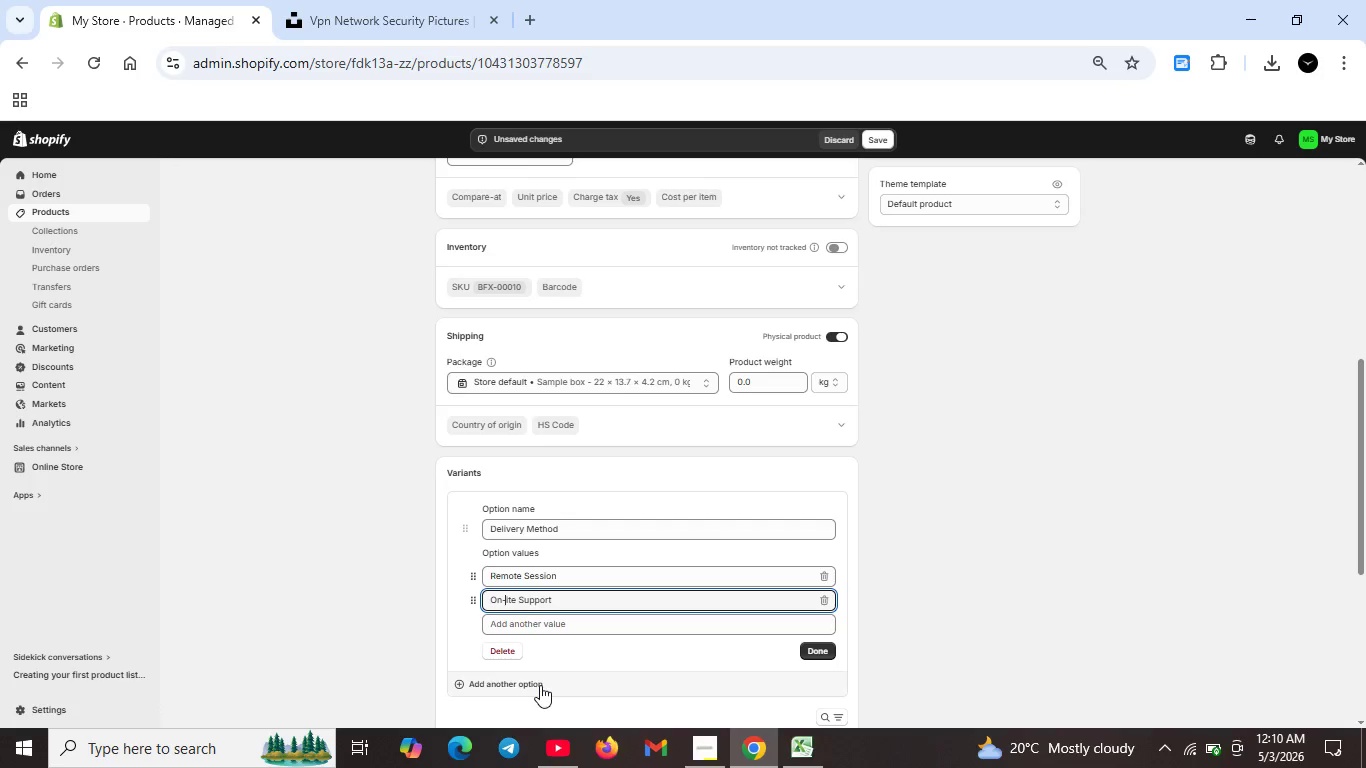 
key(CapsLock)
 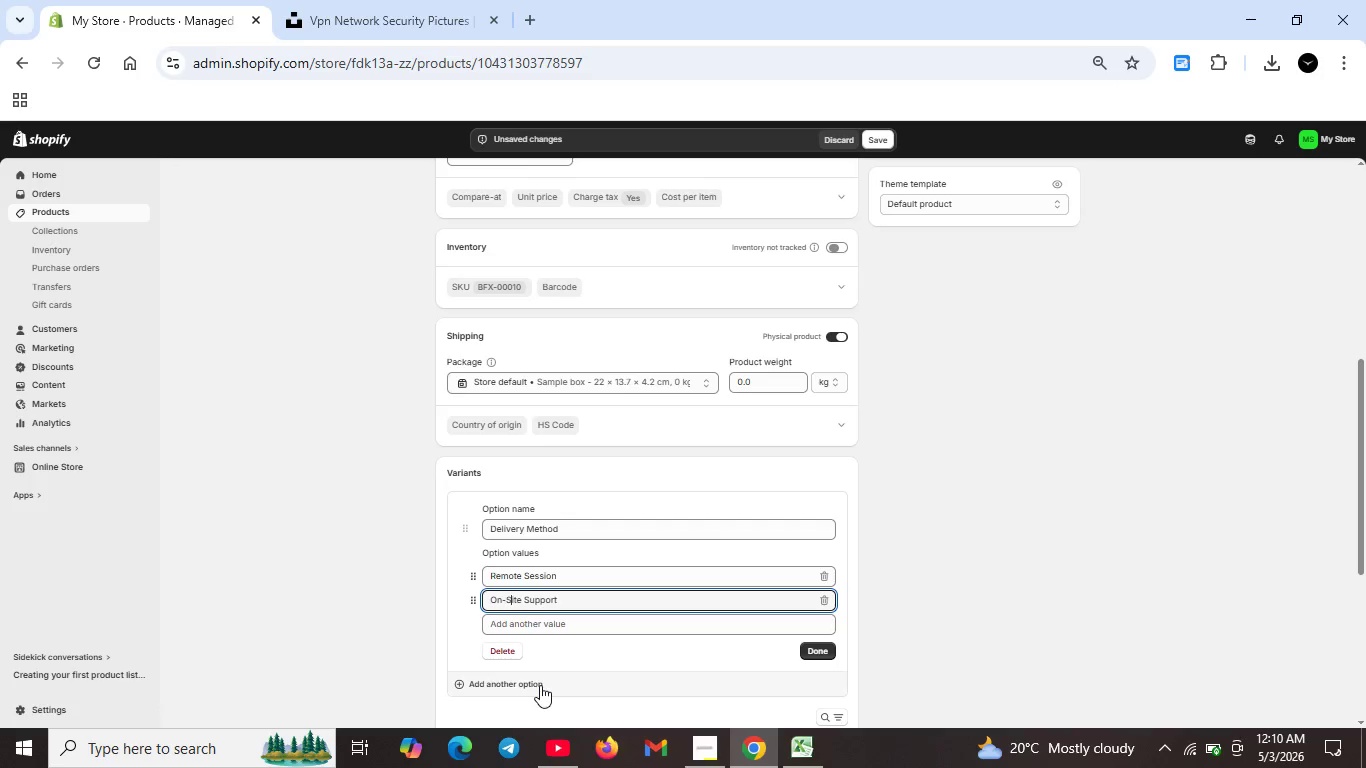 
key(S)
 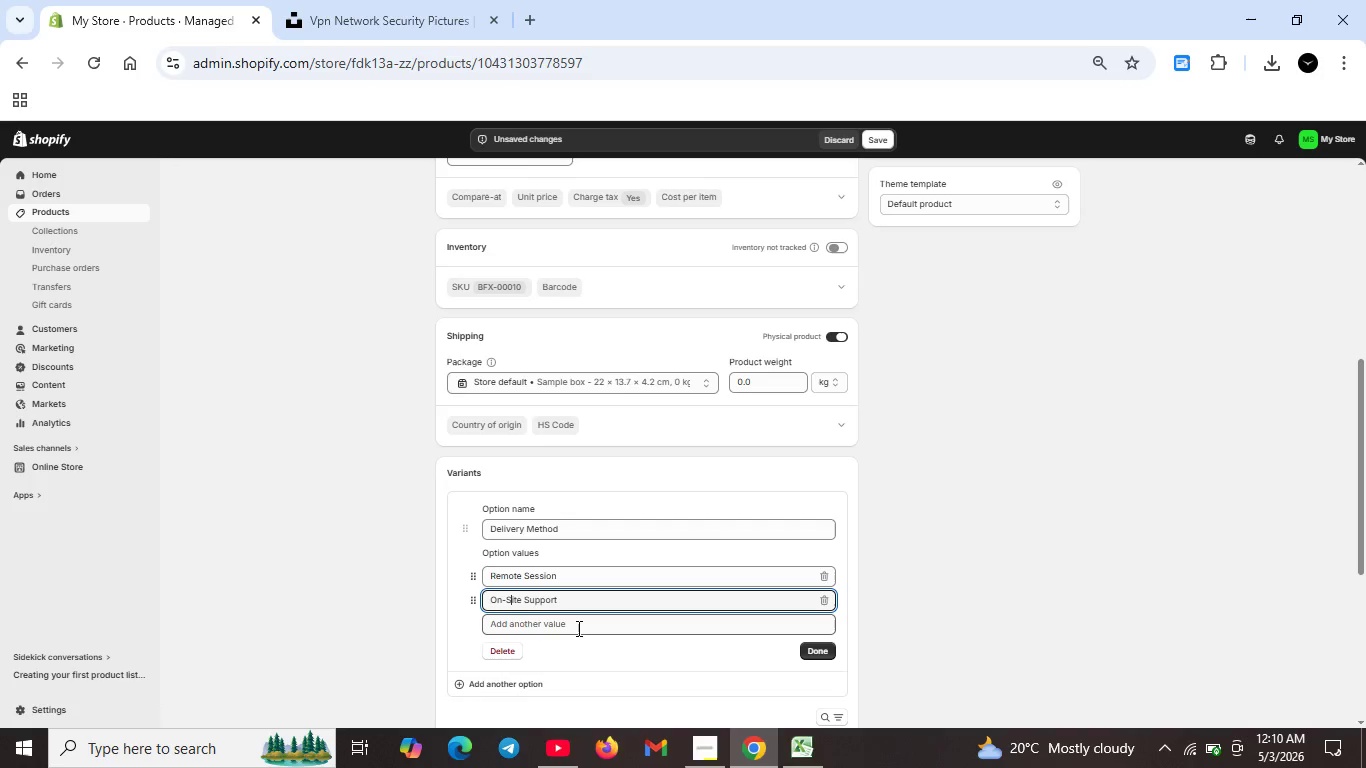 
wait(8.47)
 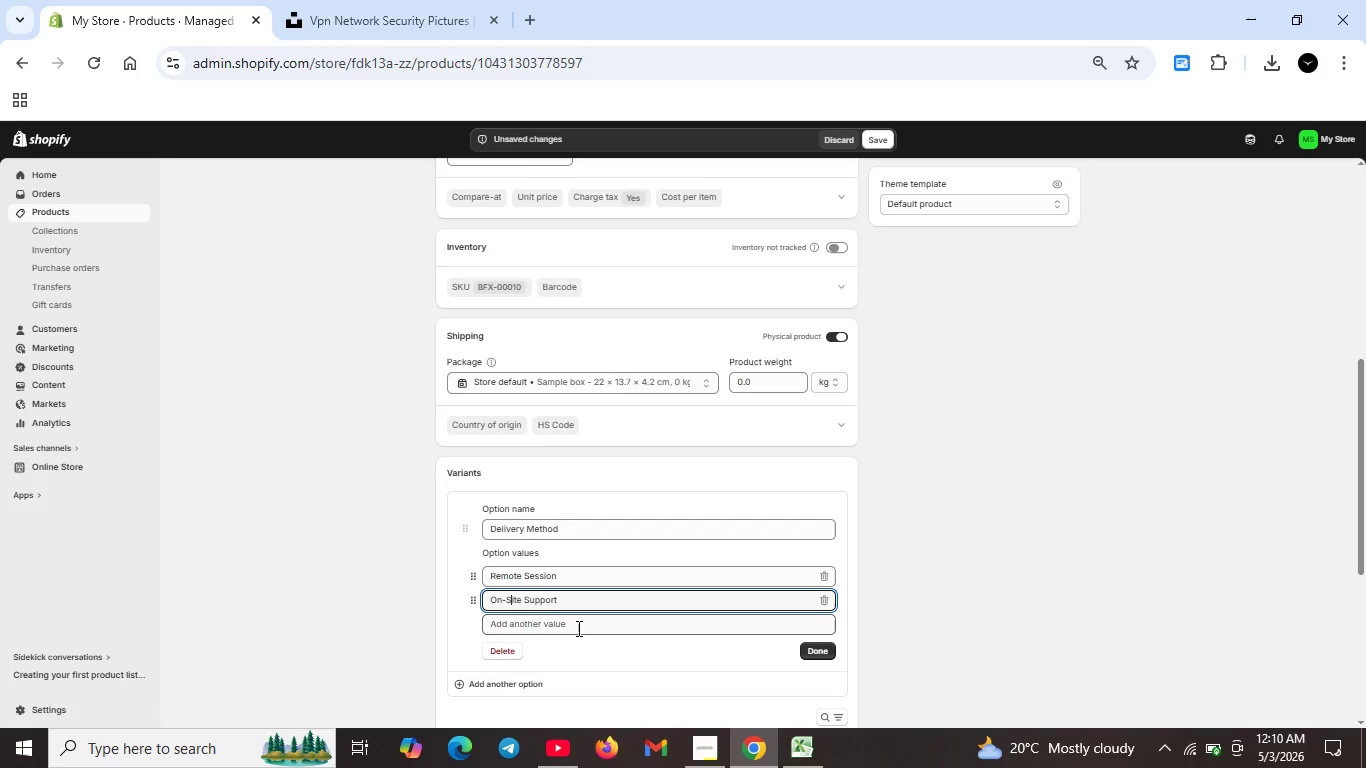 
left_click([822, 648])
 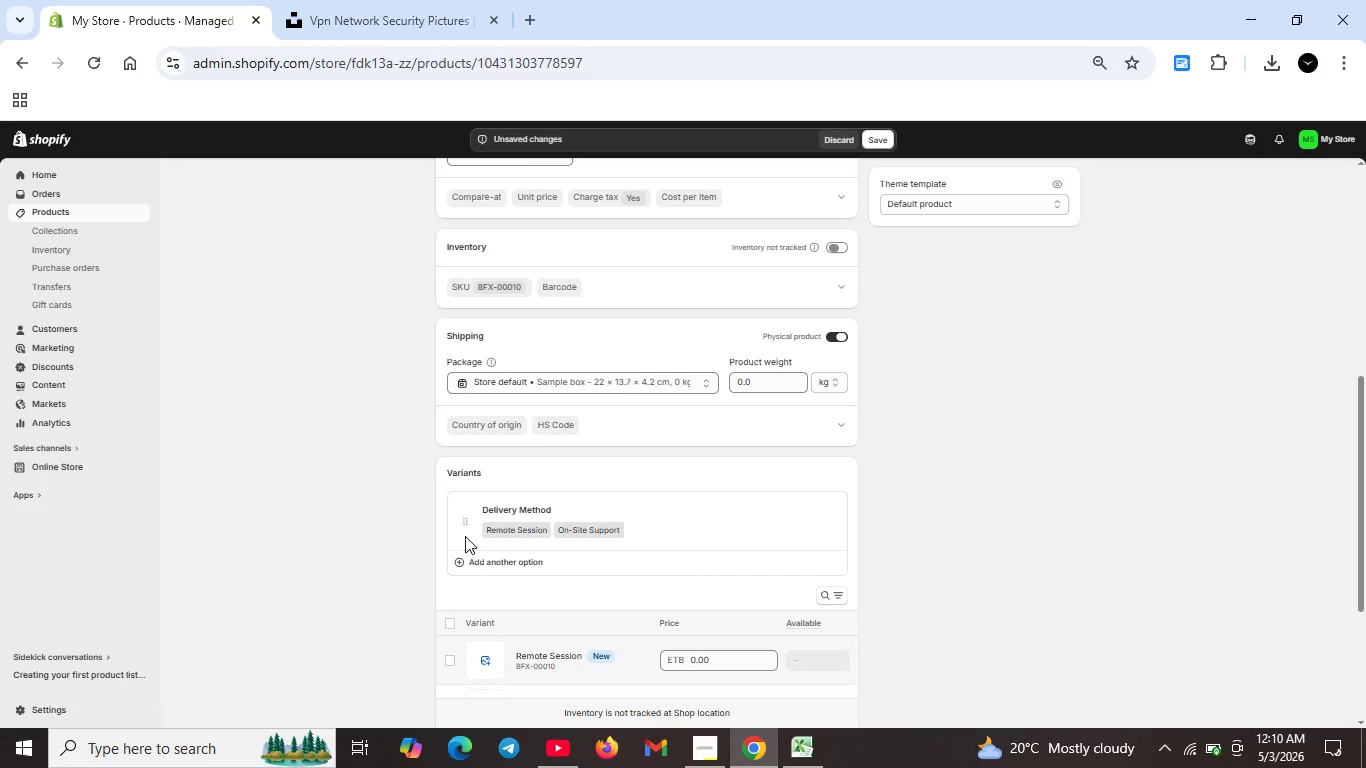 
left_click([457, 560])
 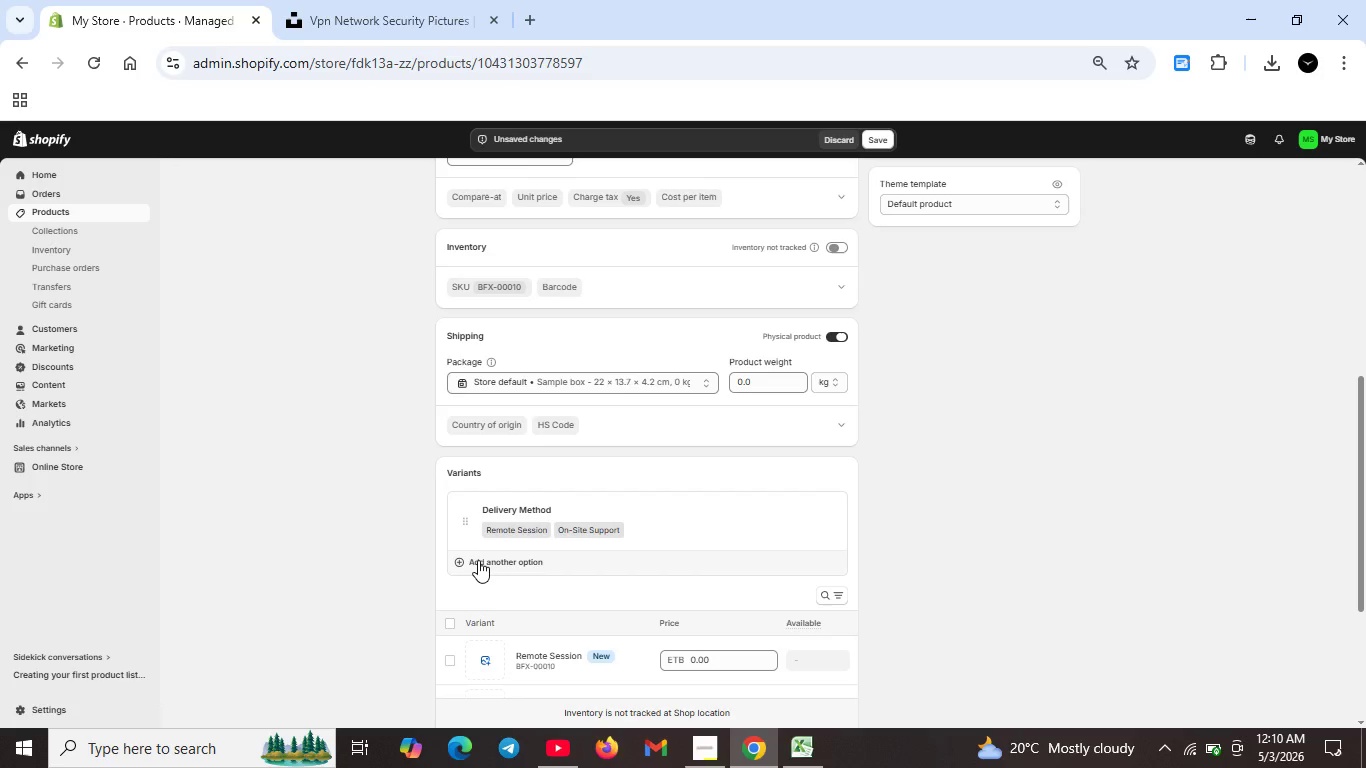 
mouse_move([485, 569])
 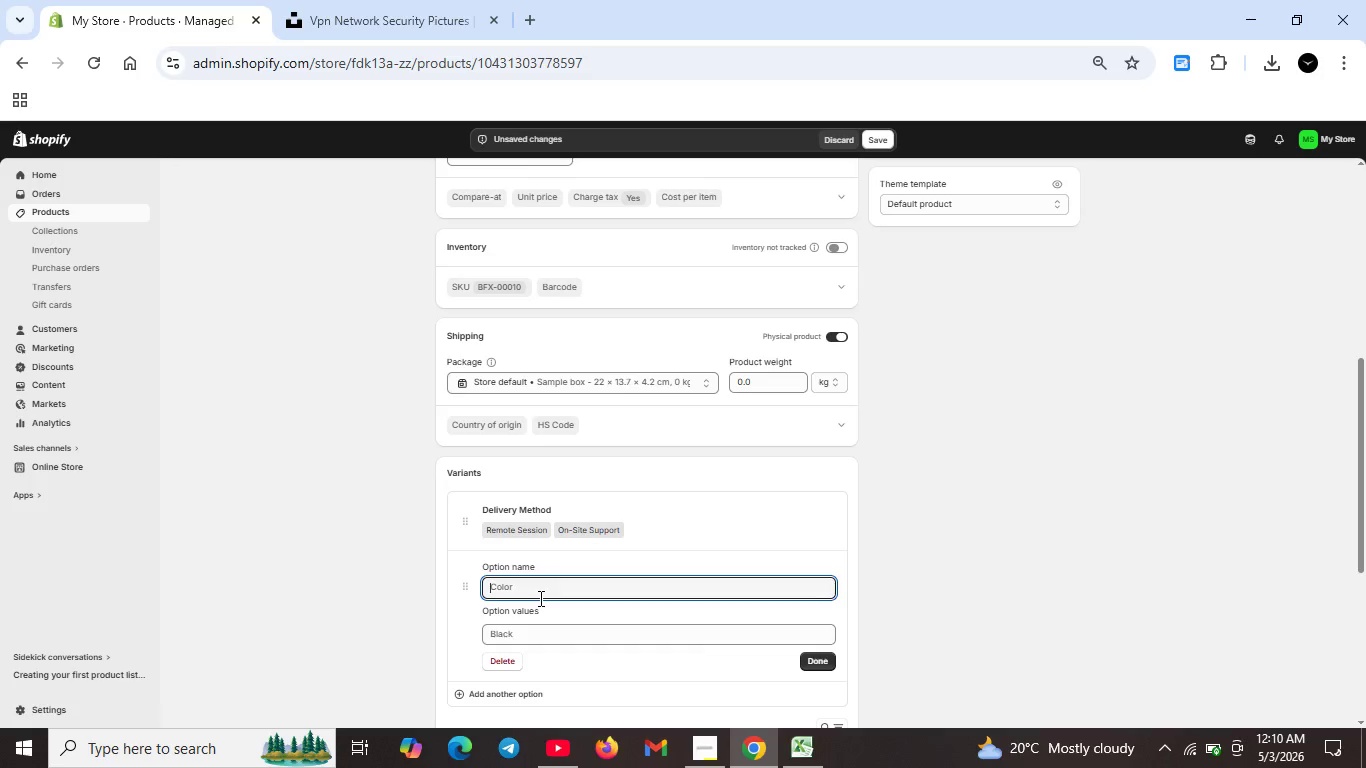 
left_click([539, 598])
 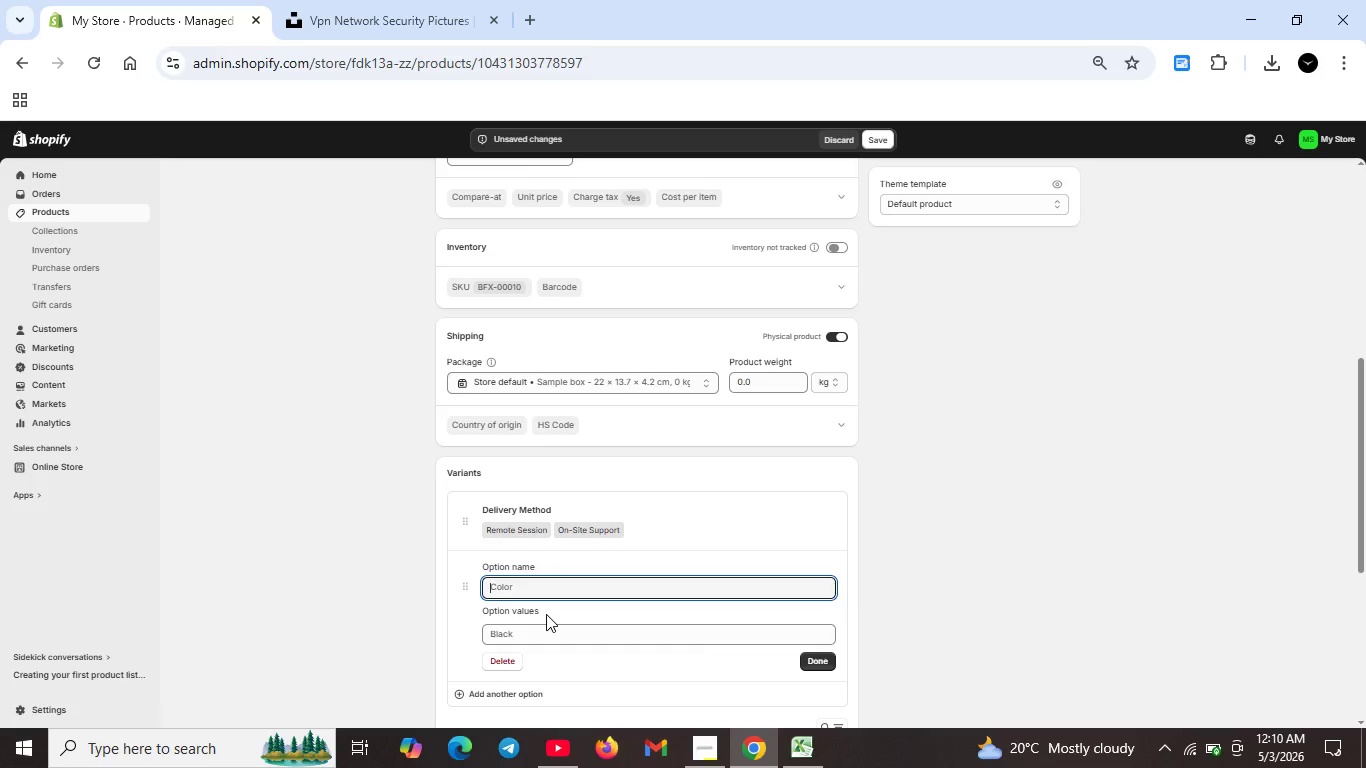 
type(Urh)
key(Backspace)
type(gency Level)
 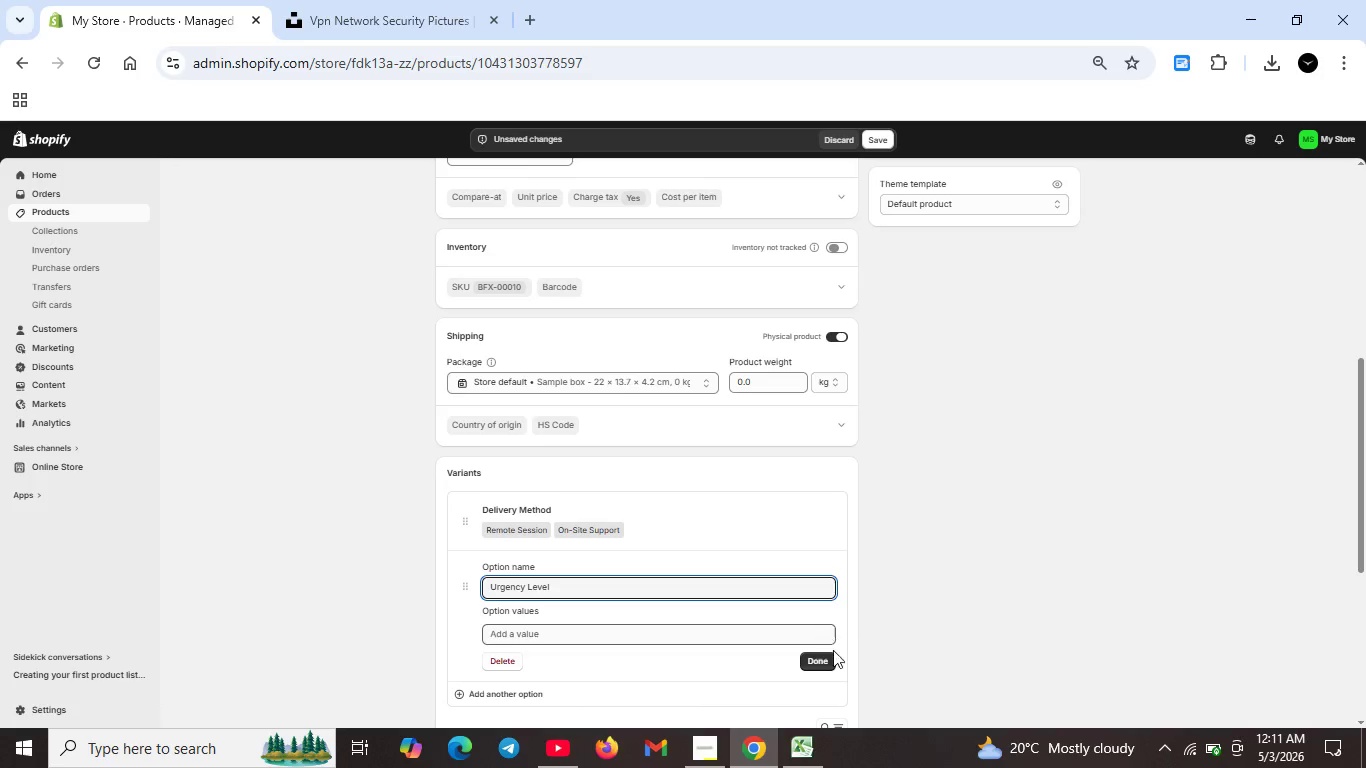 
left_click([820, 664])
 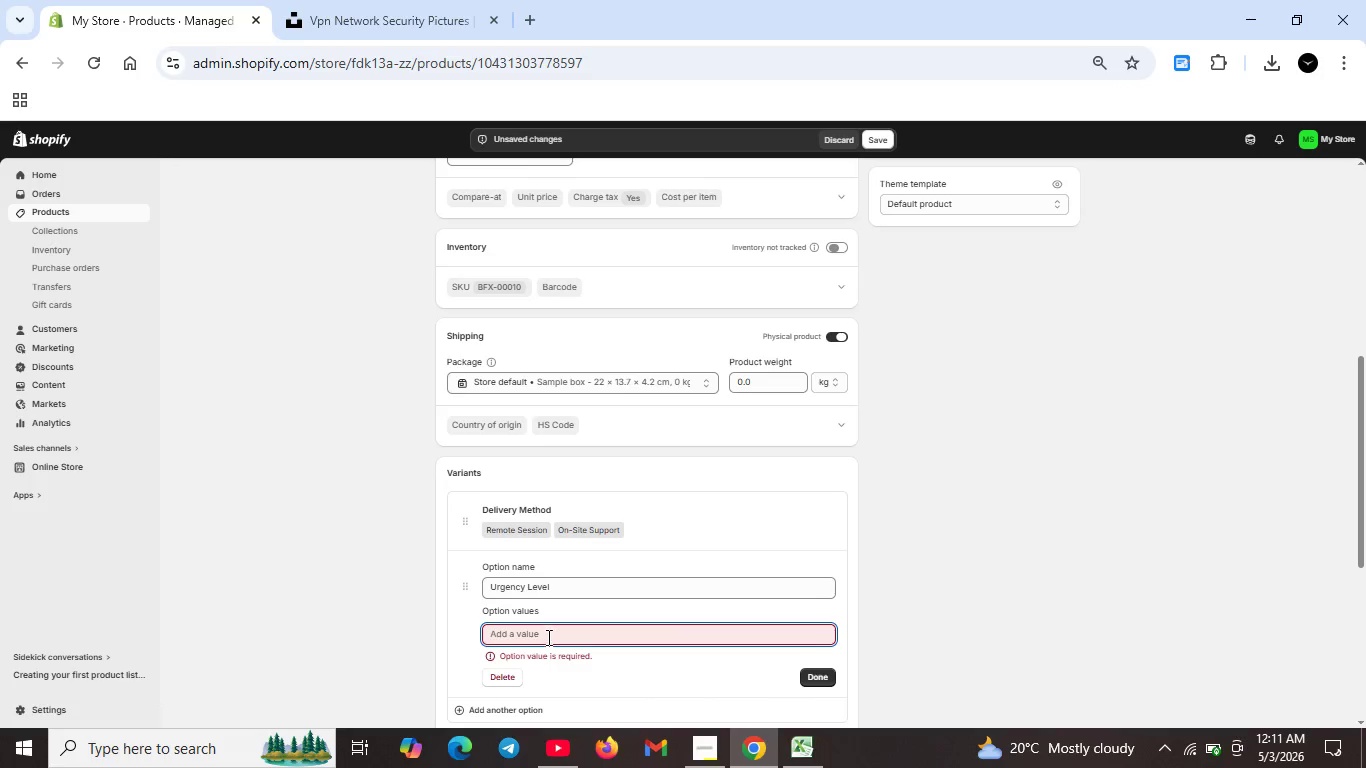 
type(Stanadrd)
 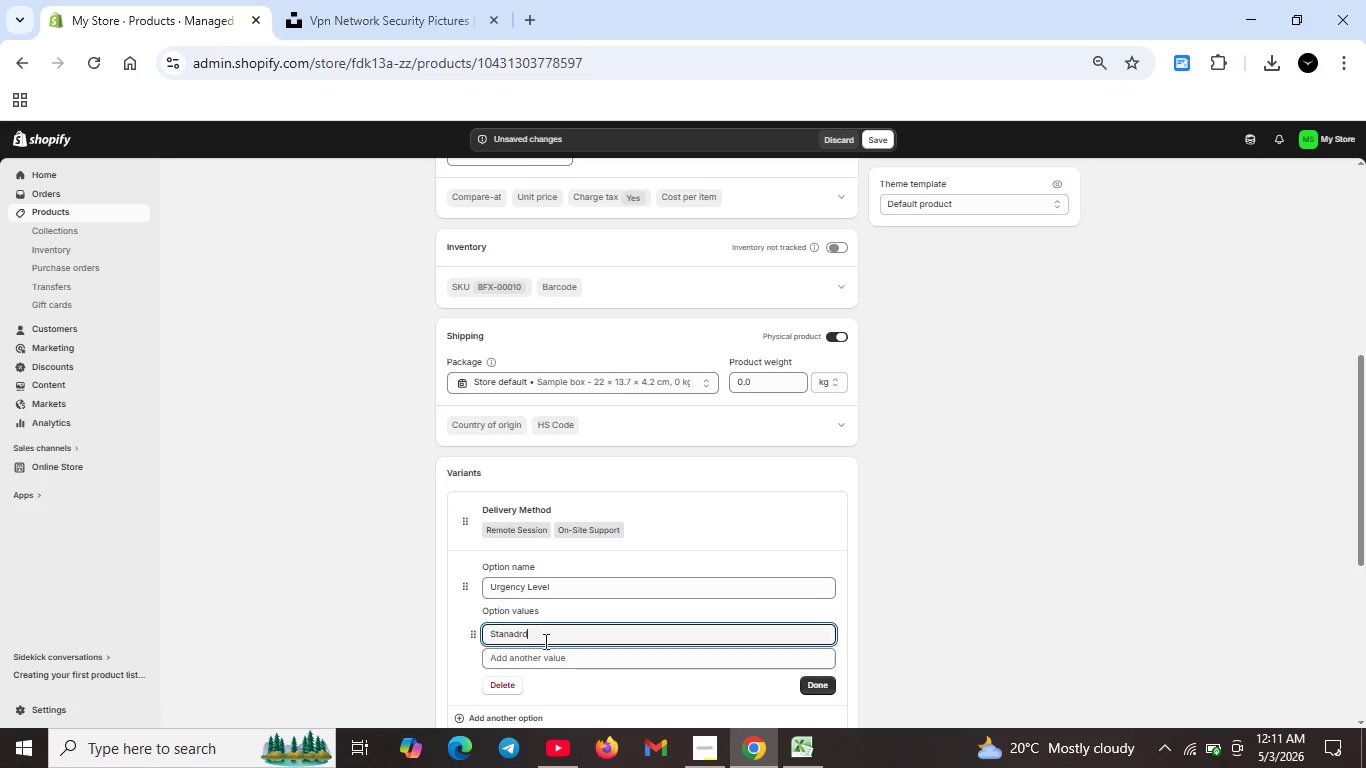 
left_click([539, 658])
 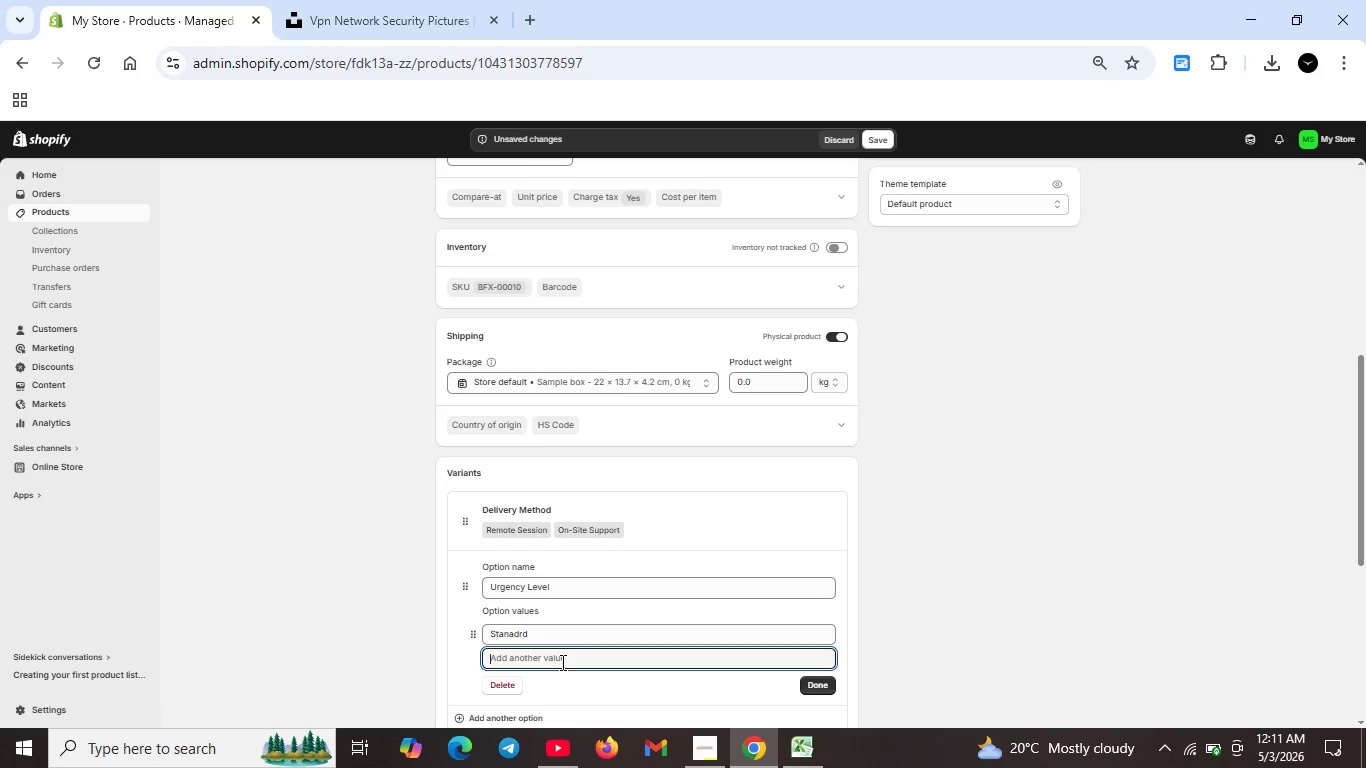 
type(Critical)
 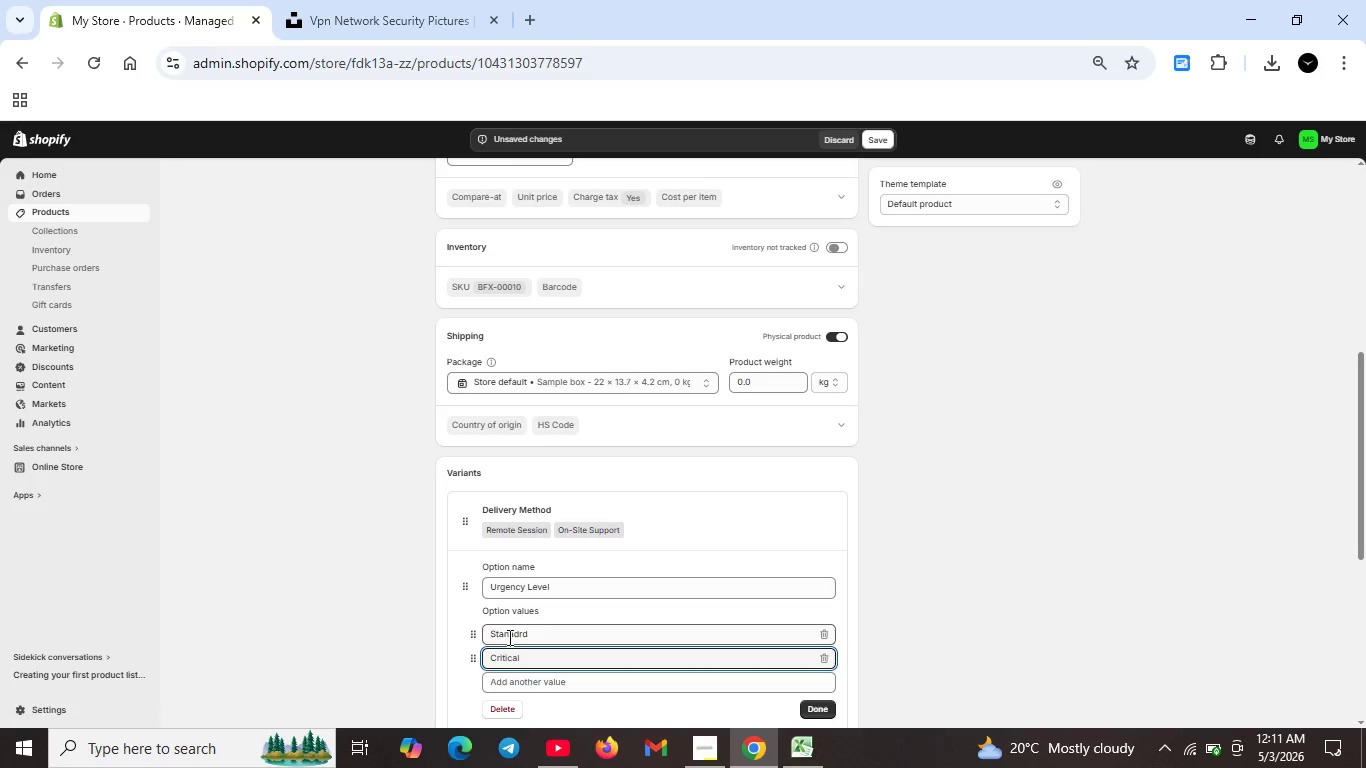 
left_click([514, 635])
 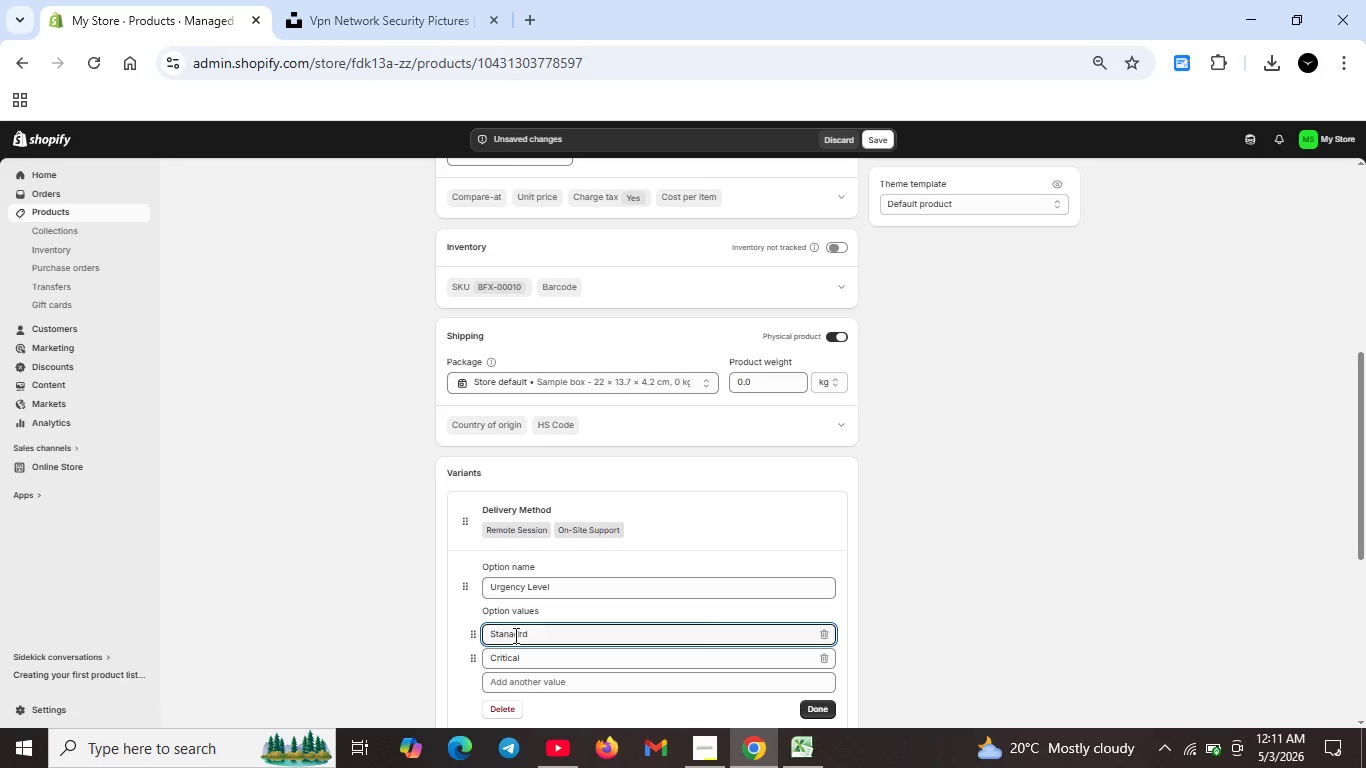 
key(Backspace)
 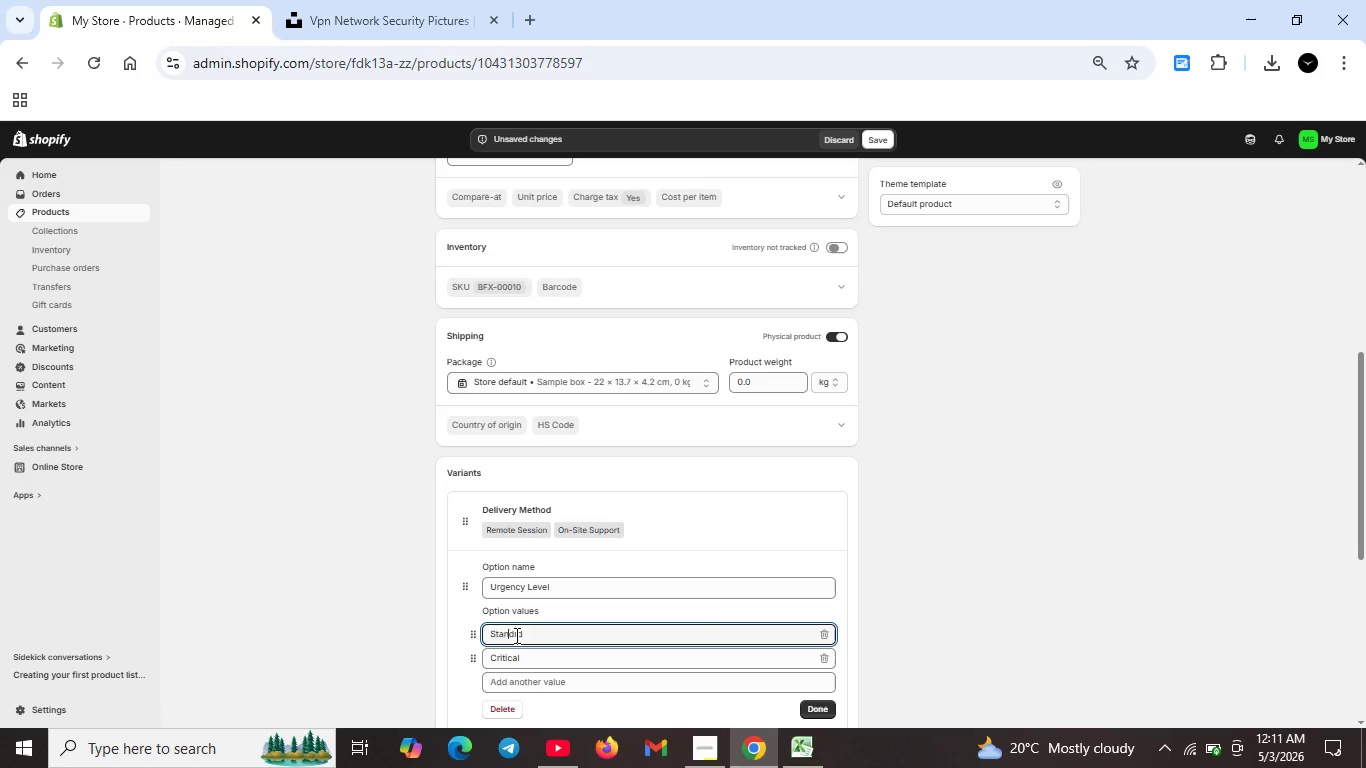 
left_click([515, 635])
 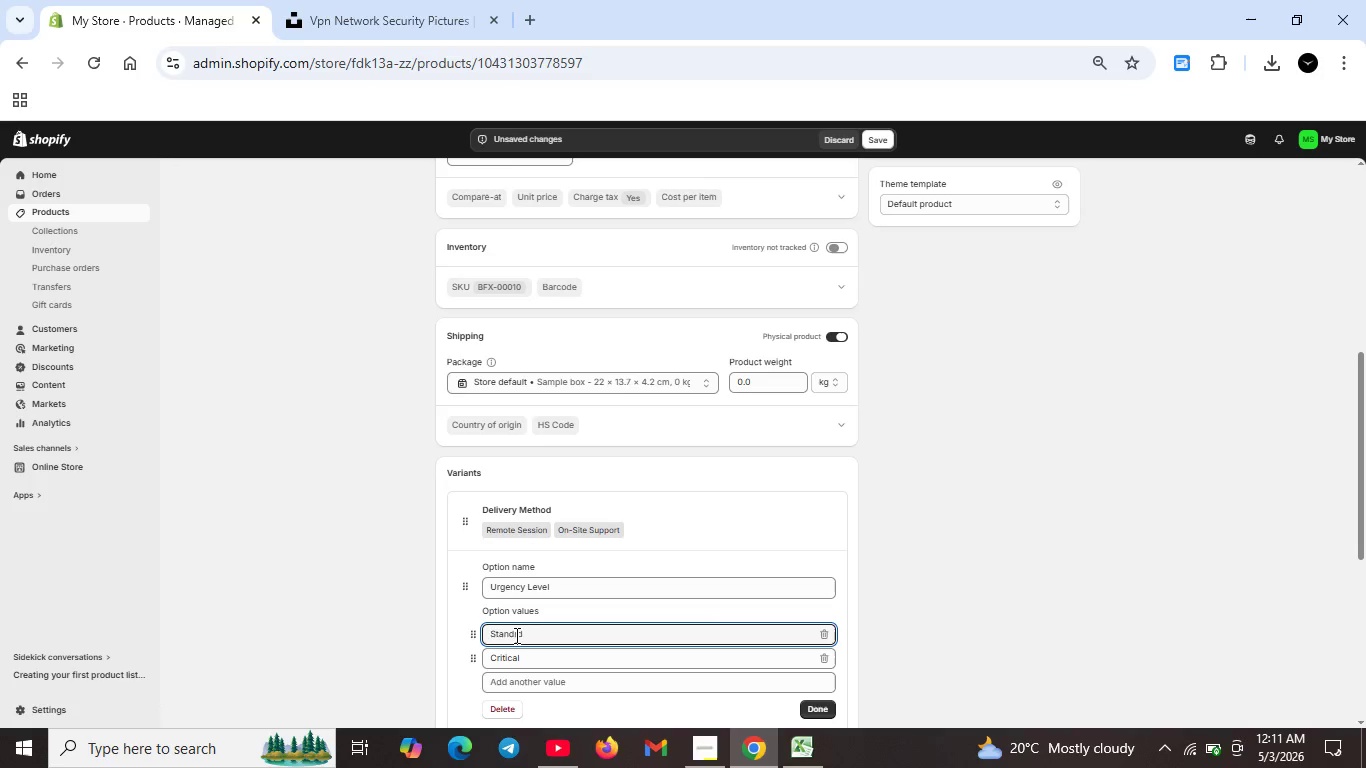 
key(A)
 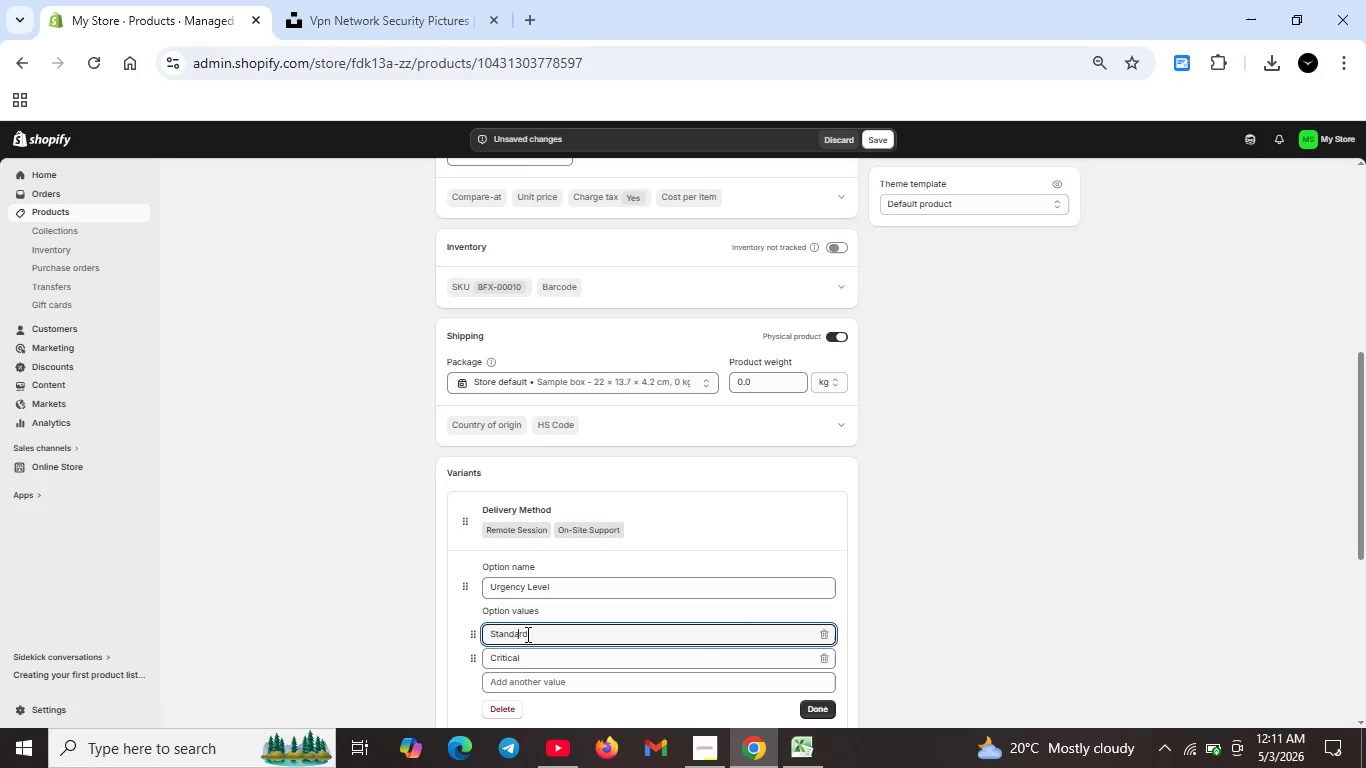 
wait(8.39)
 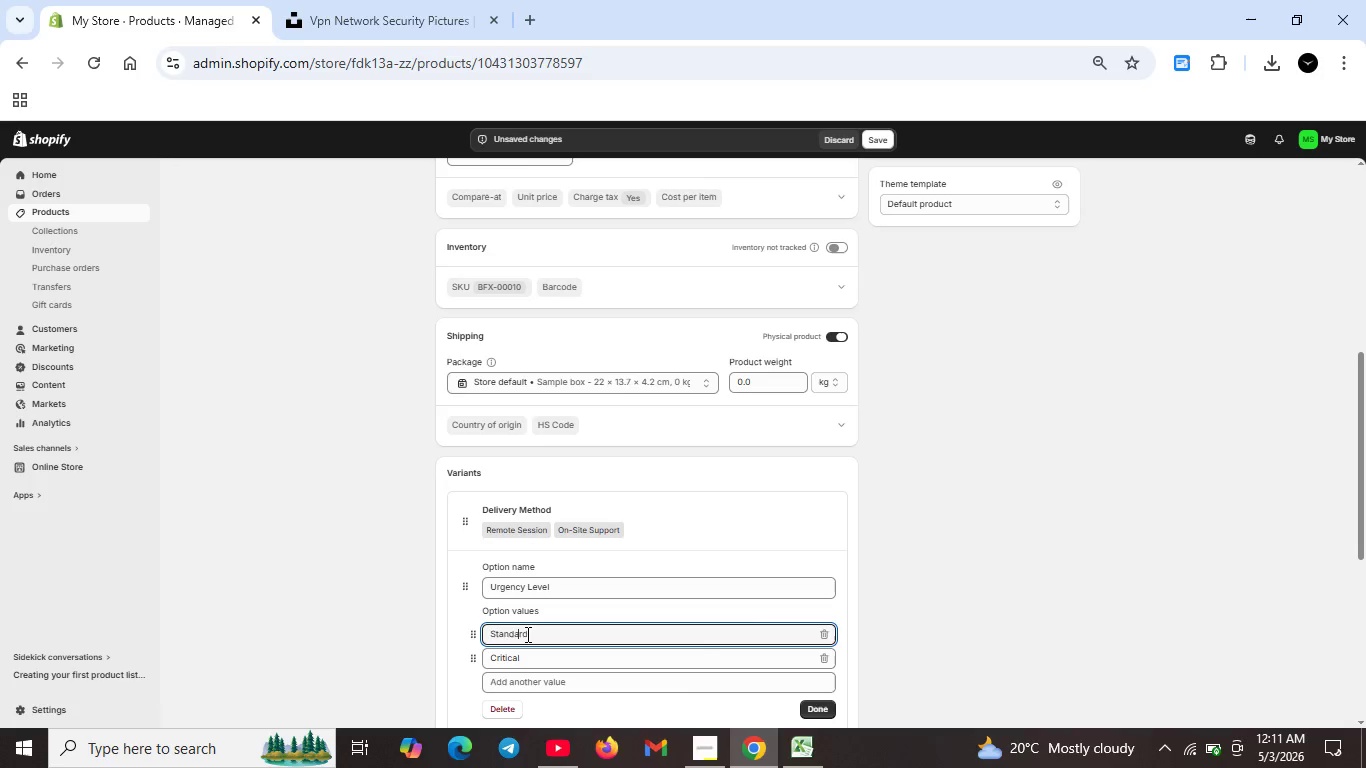 
left_click([809, 712])
 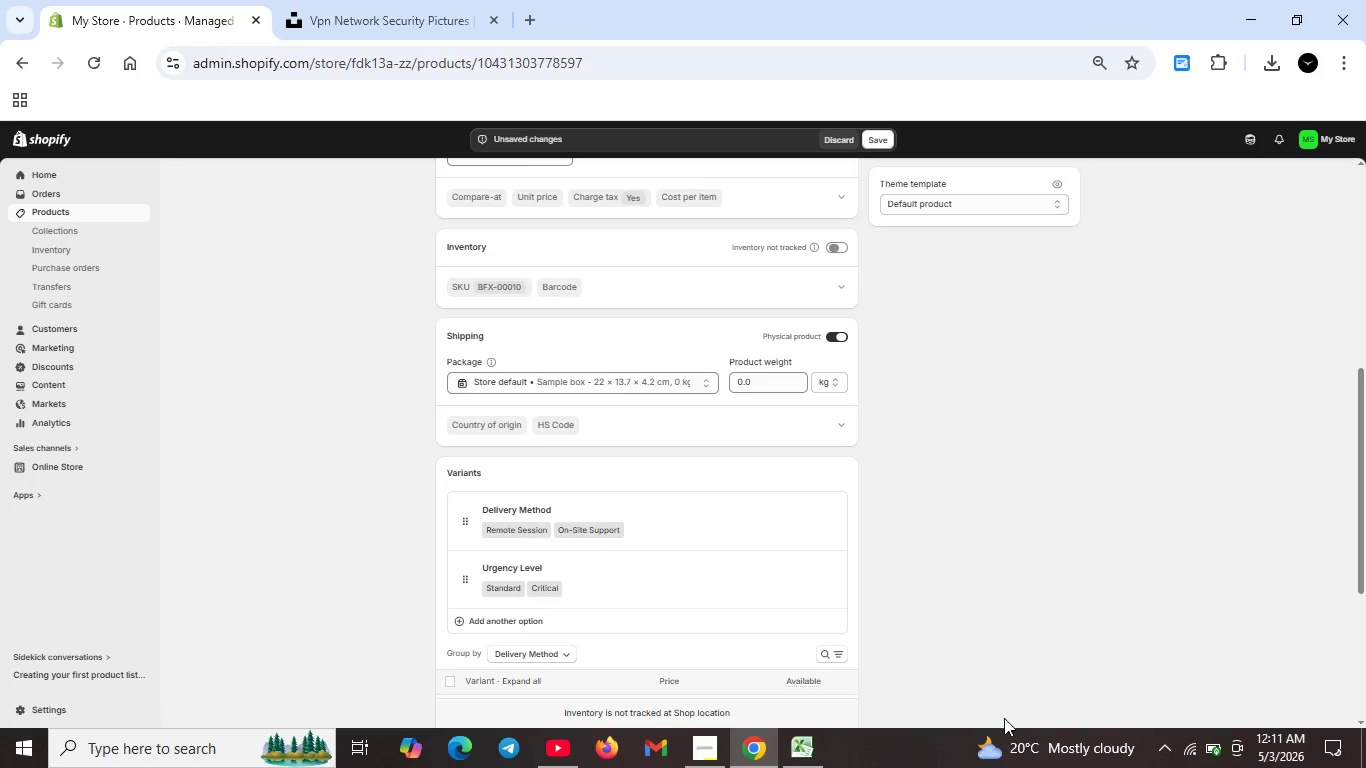 
wait(5.23)
 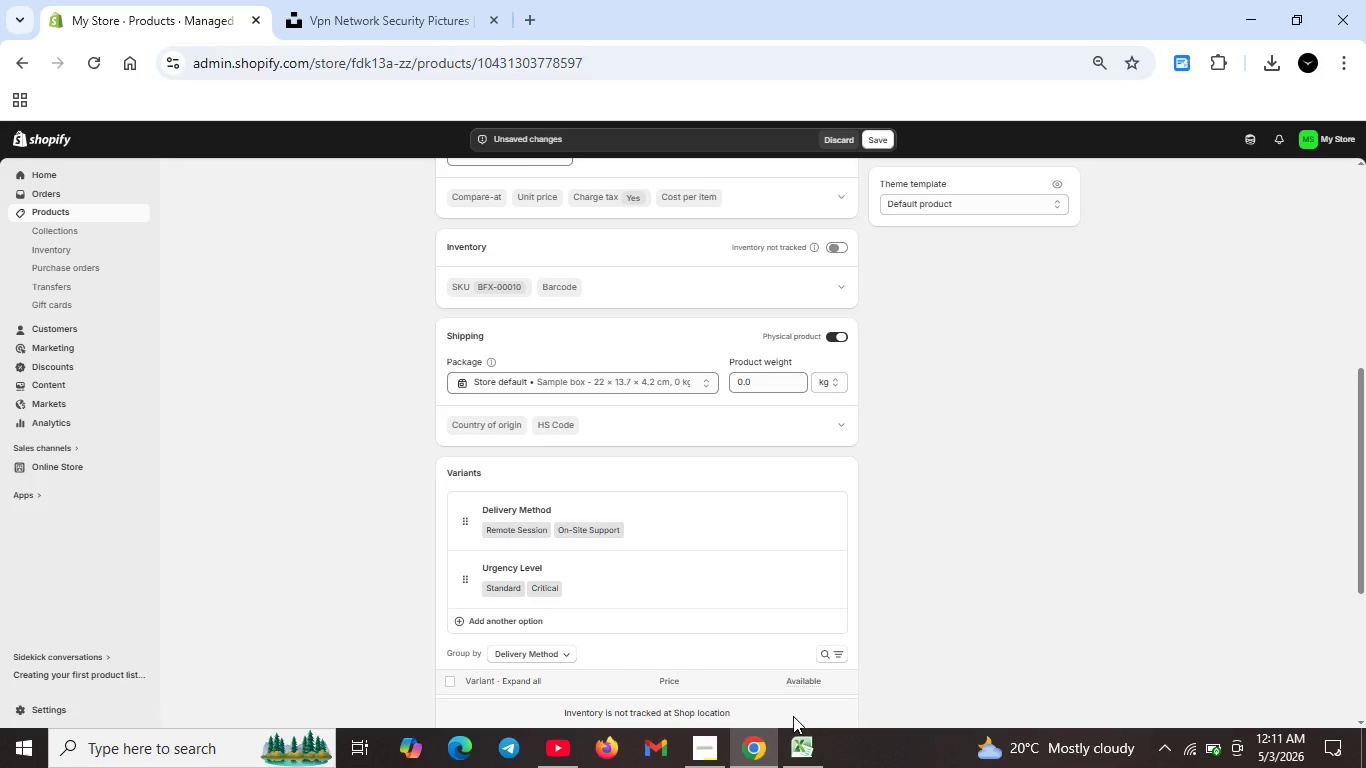 
scroll: coordinate [580, 625], scroll_direction: down, amount: 3.0
 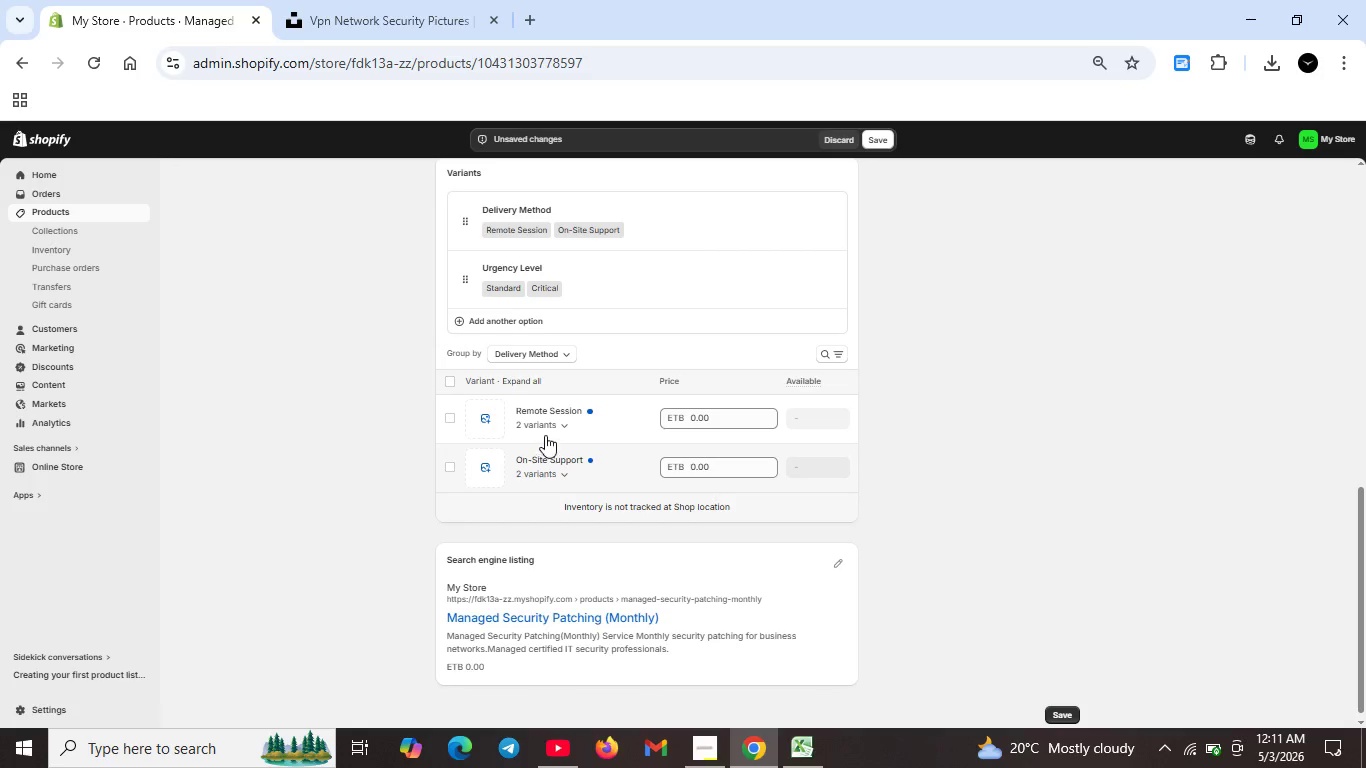 
left_click([548, 423])
 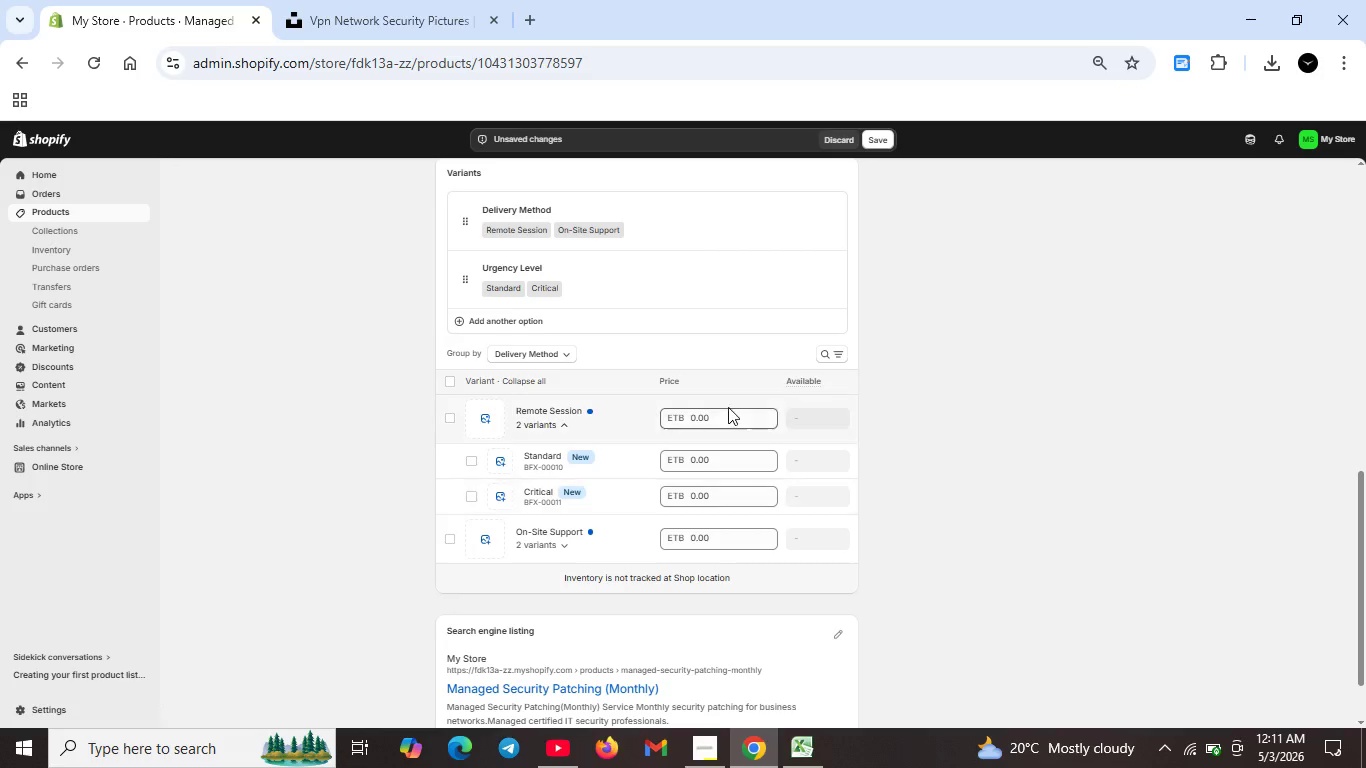 
left_click([719, 414])
 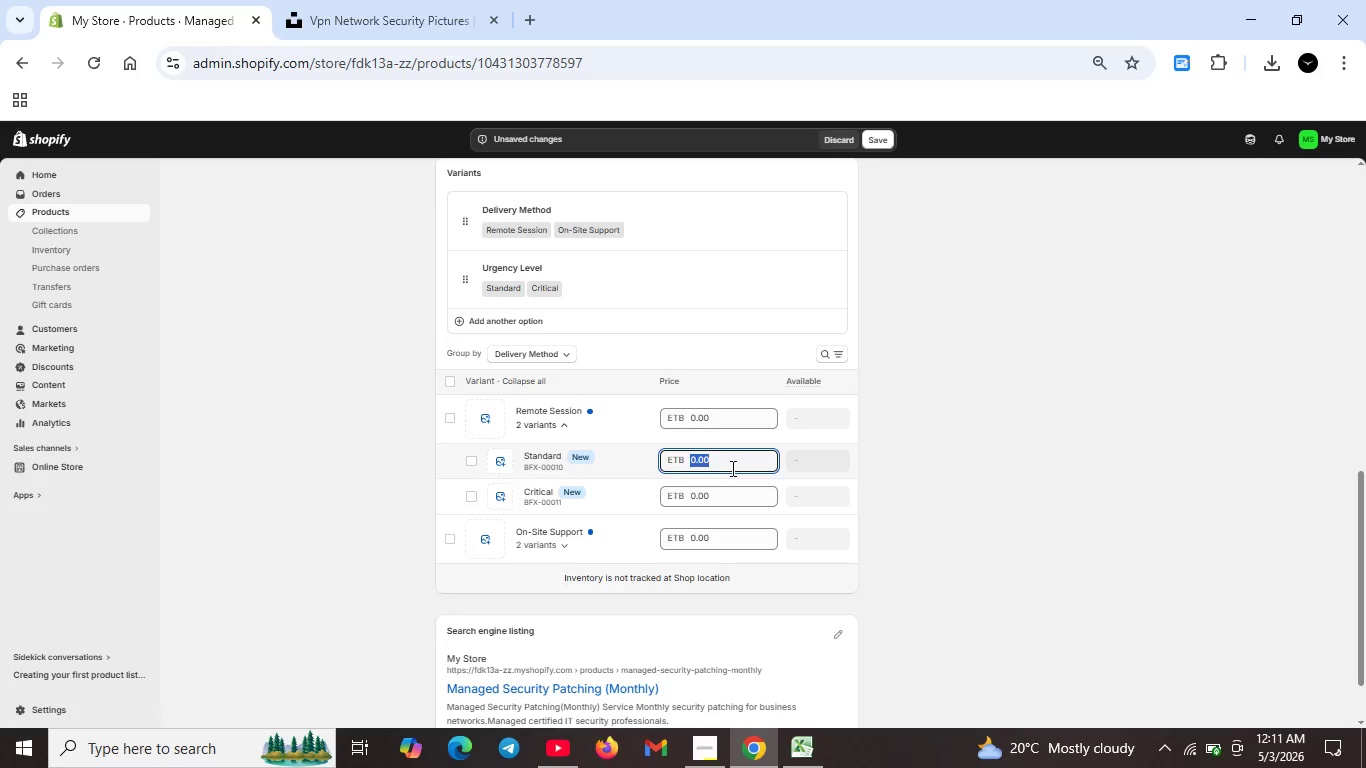 
key(Backspace)
type(150)
 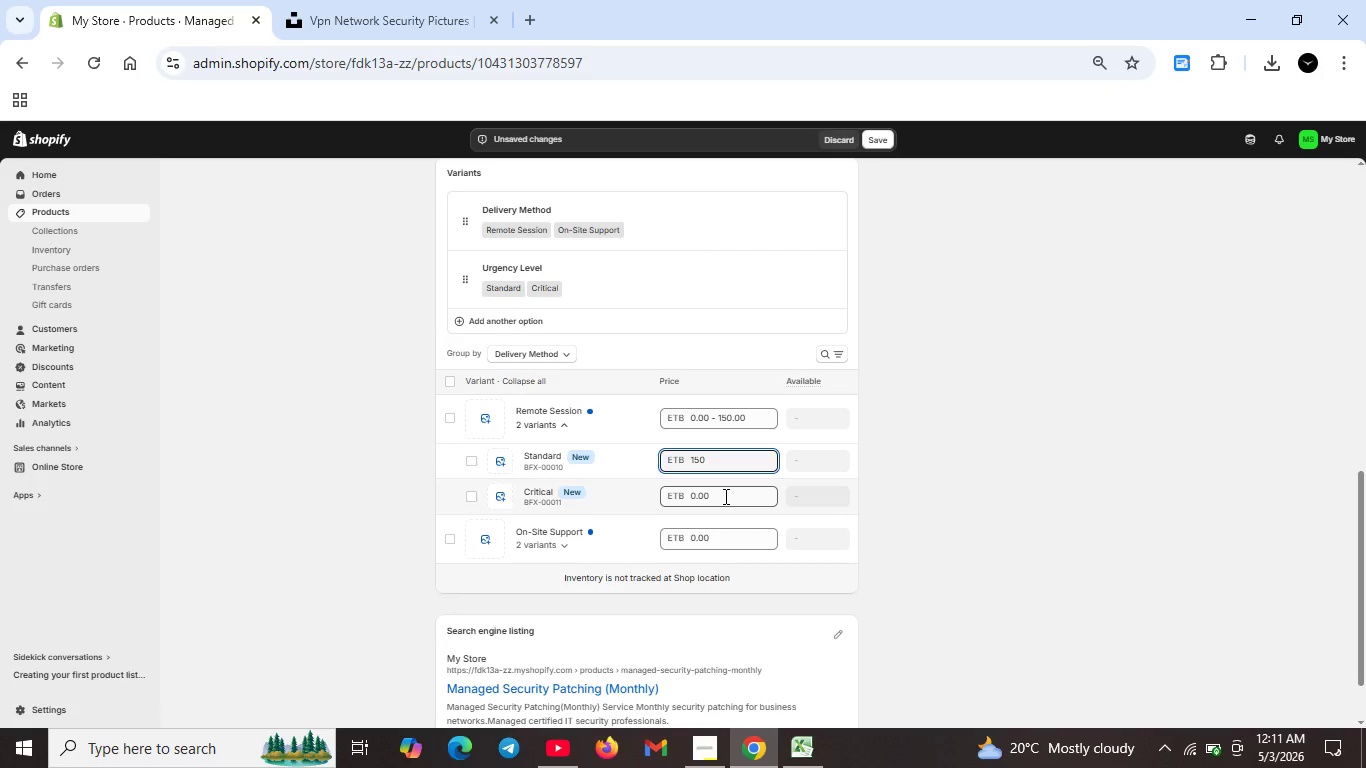 
double_click([724, 496])
 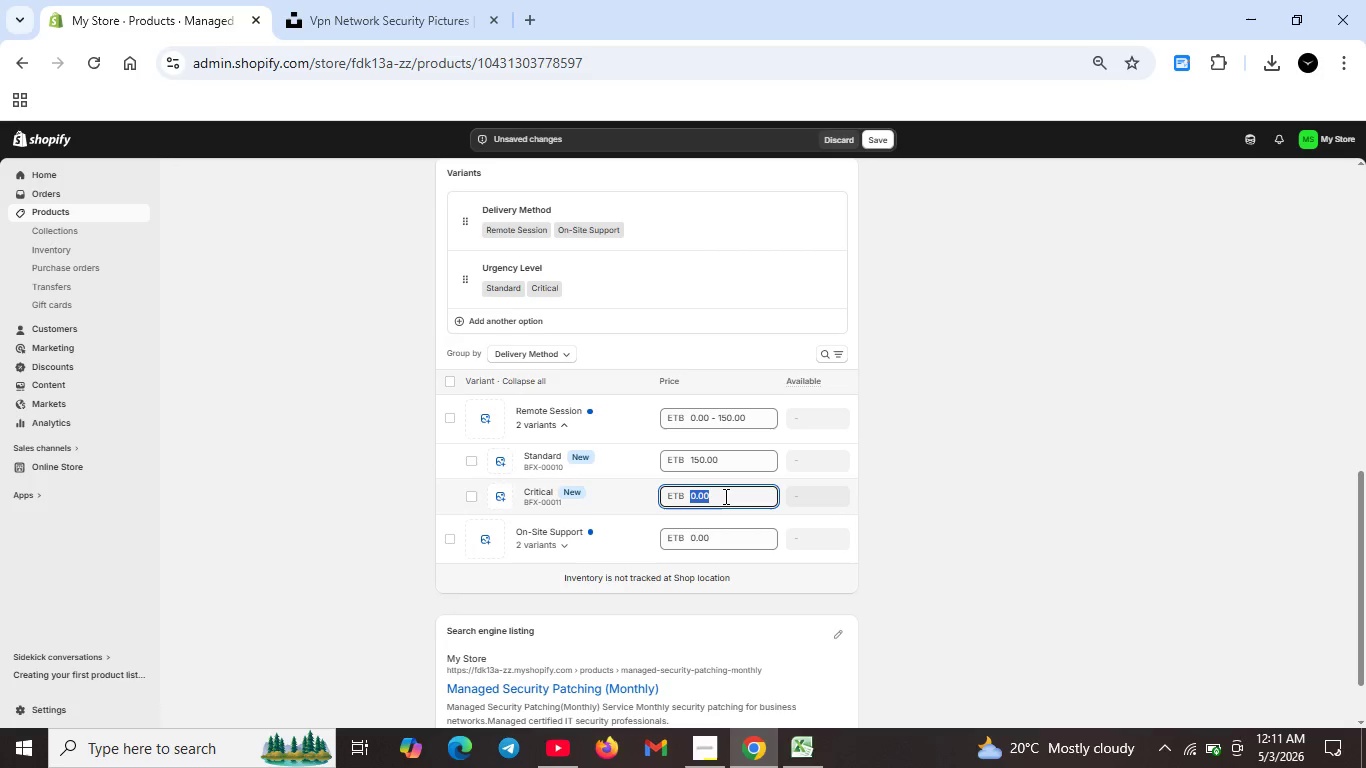 
key(Backspace)
type(250)
 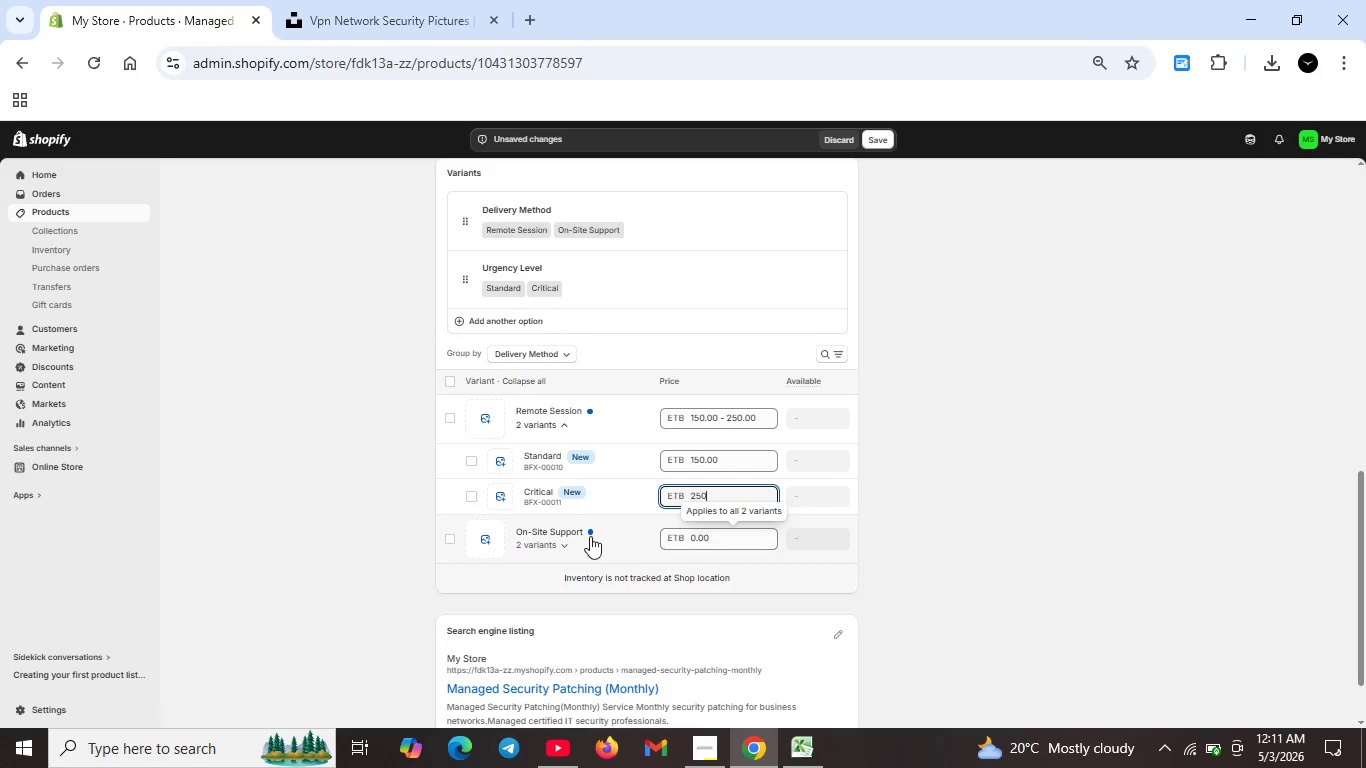 
left_click([570, 536])
 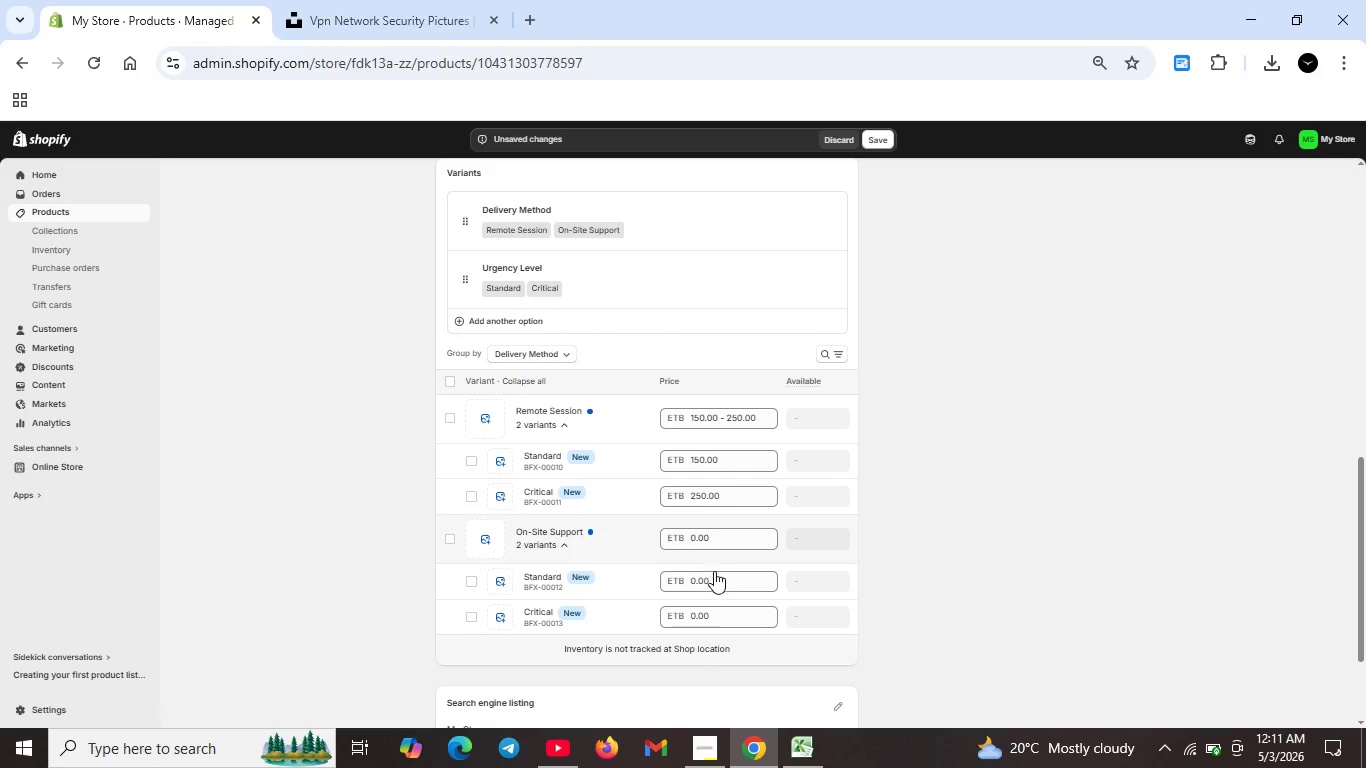 
left_click([715, 574])
 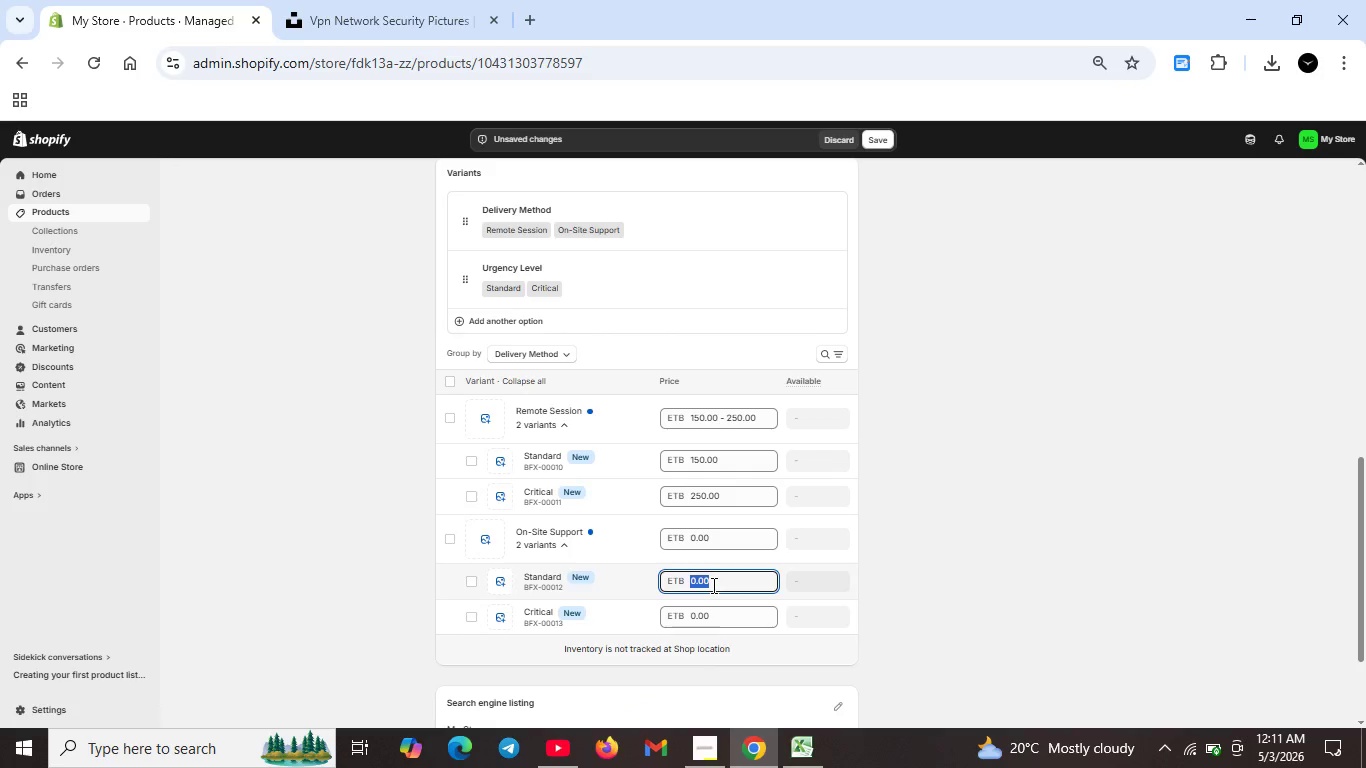 
key(Backspace)
type(230)
 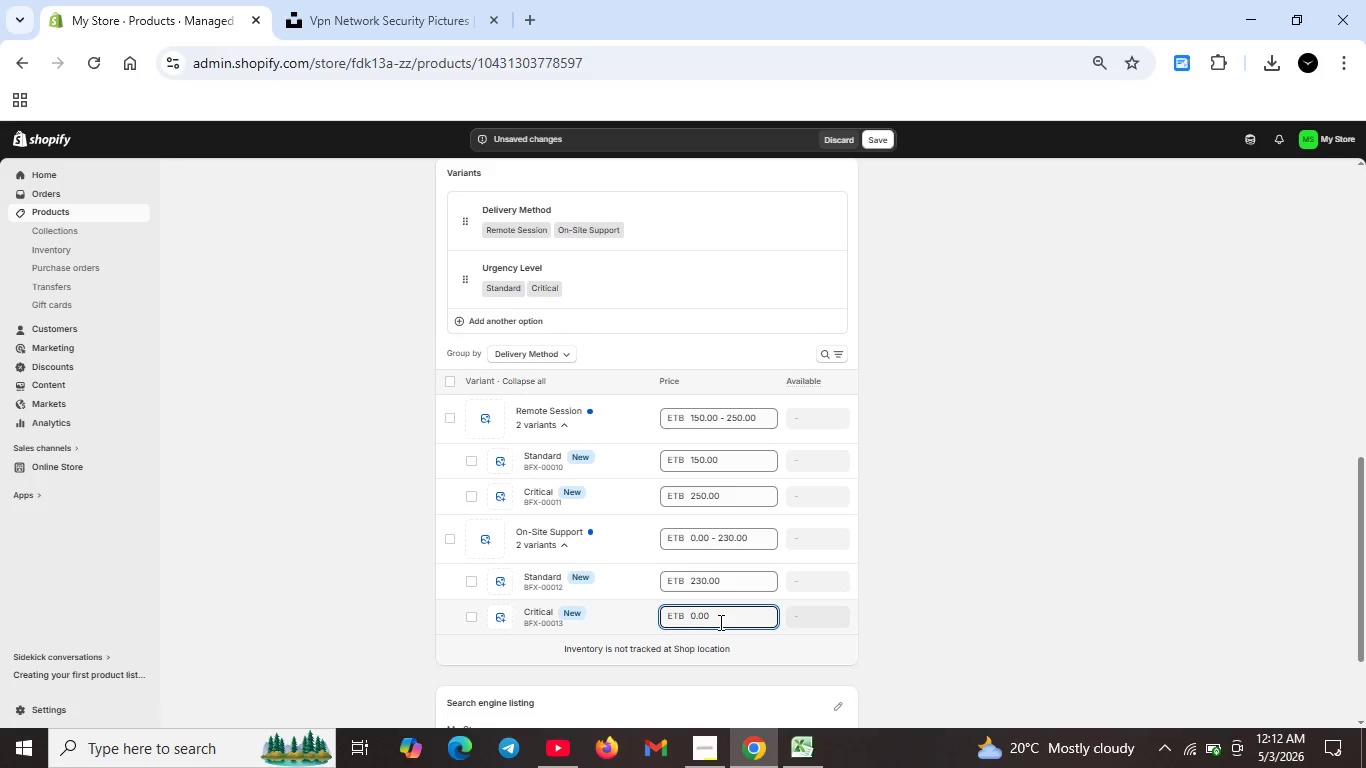 
key(Control+A)
 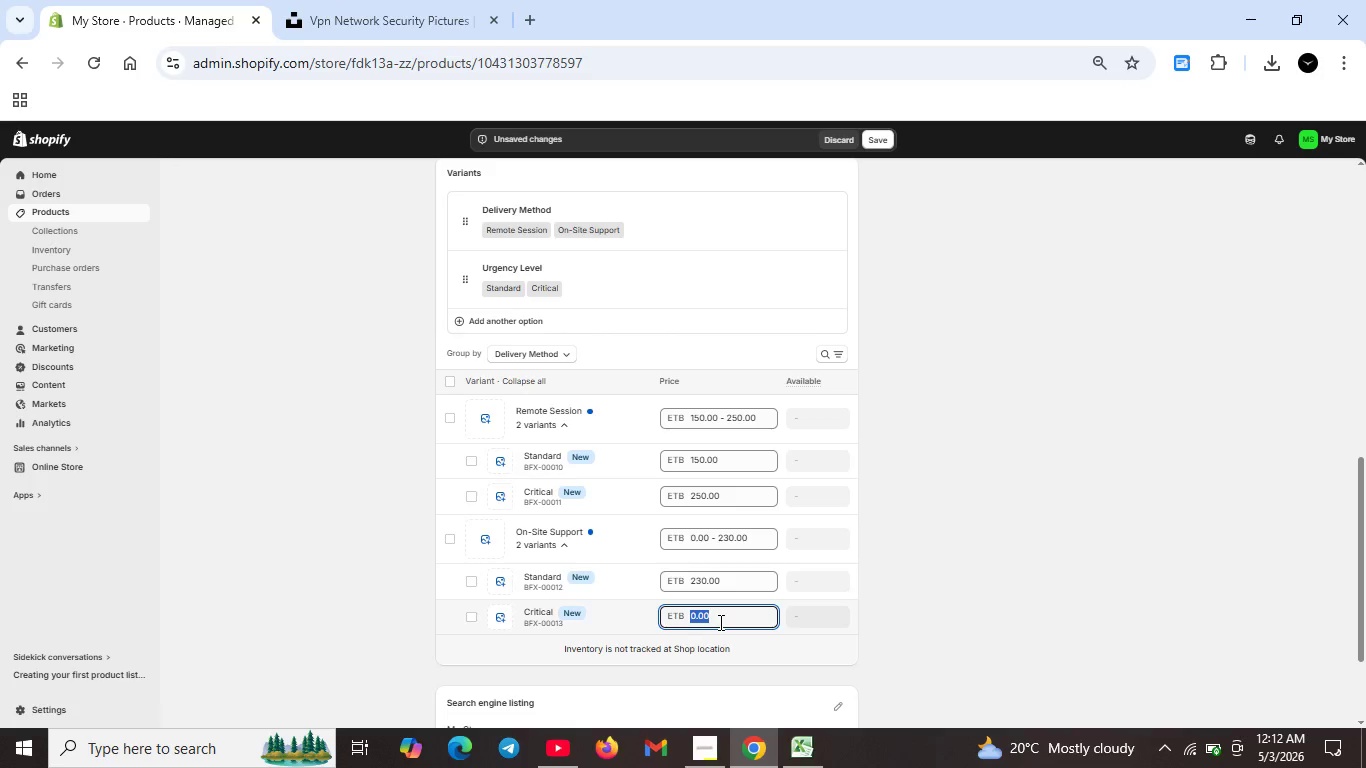 
key(Backspace)
type(120)
 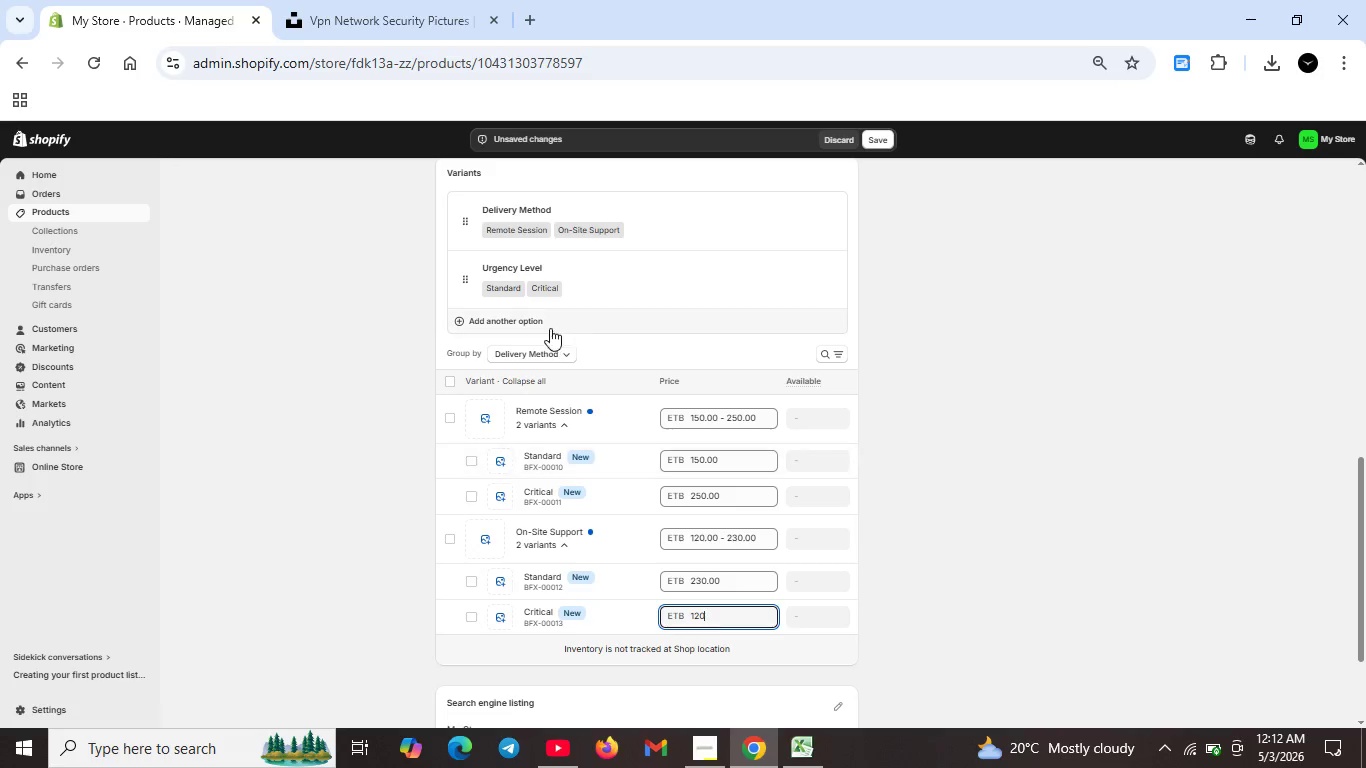 
wait(8.06)
 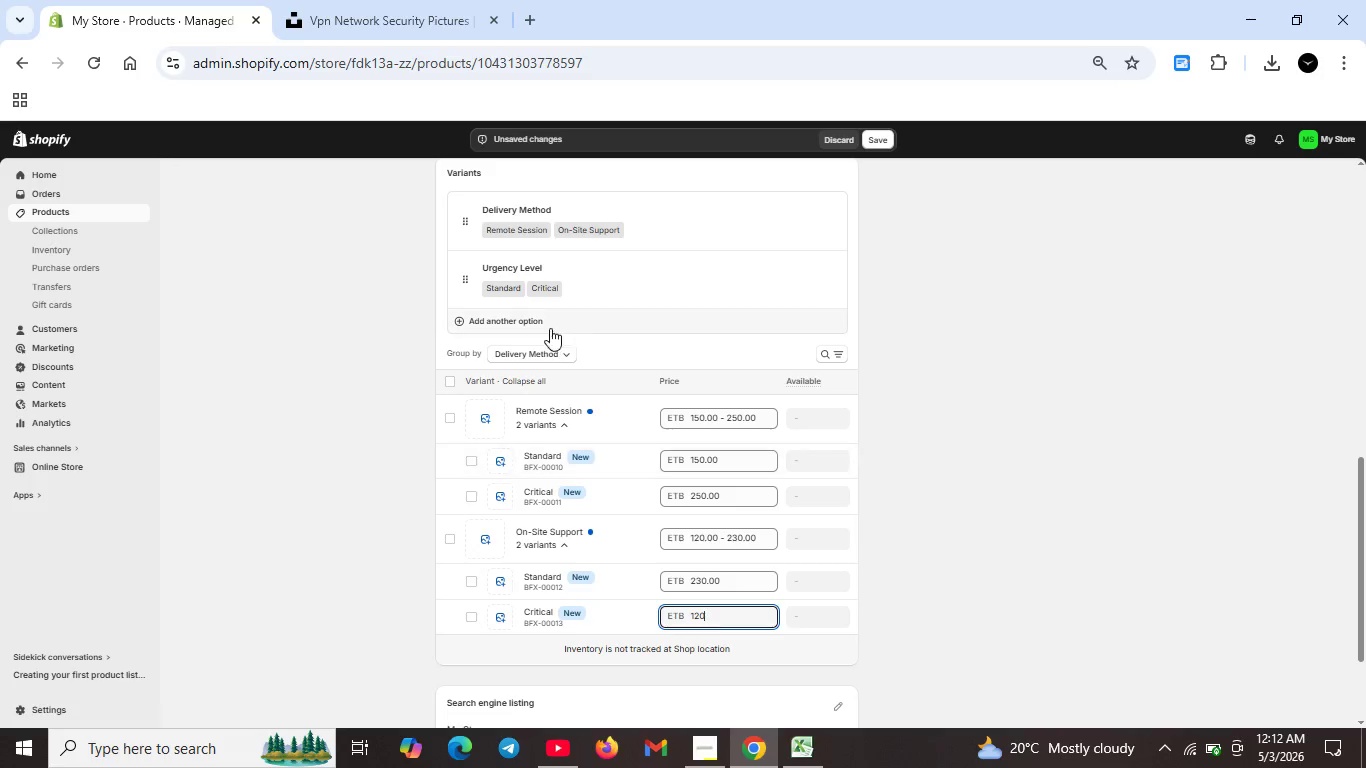 
scroll: coordinate [818, 447], scroll_direction: up, amount: 4.0
 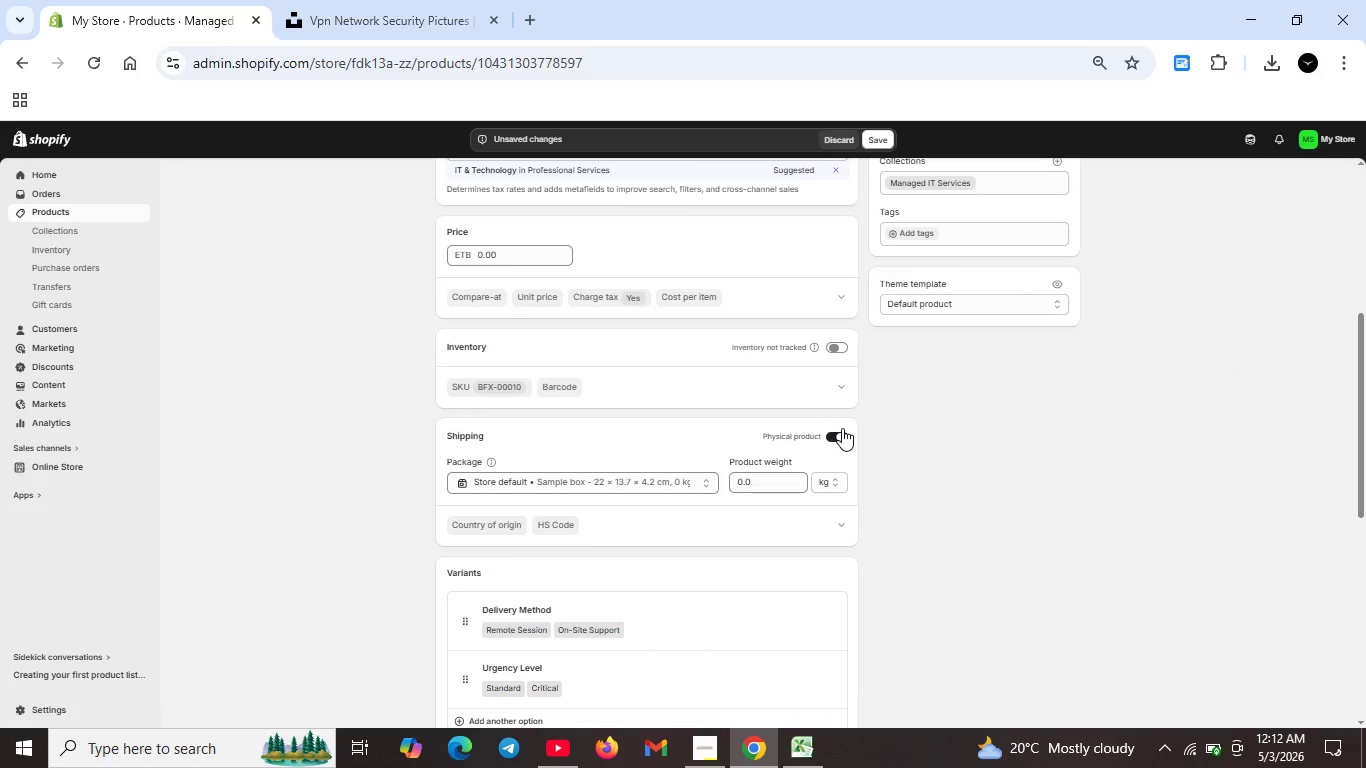 
left_click([842, 428])
 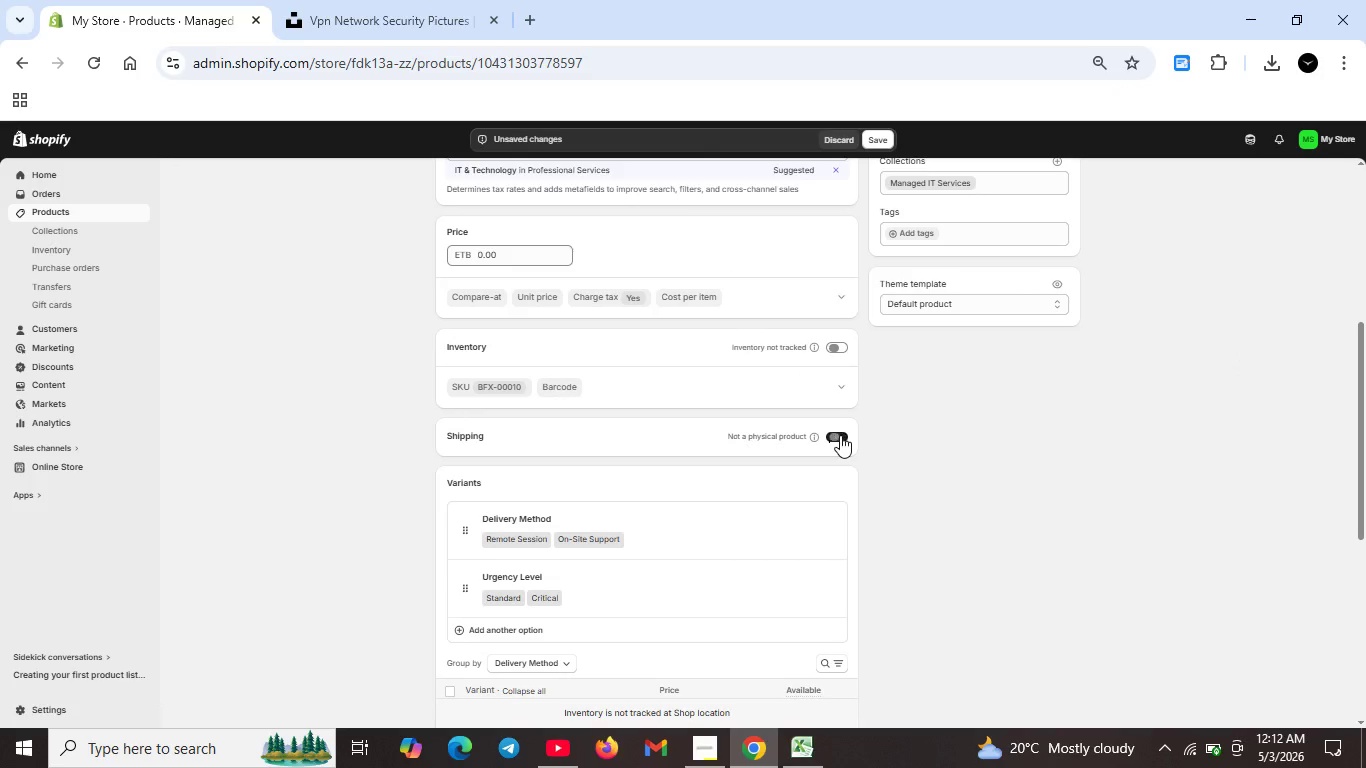 
left_click([840, 435])
 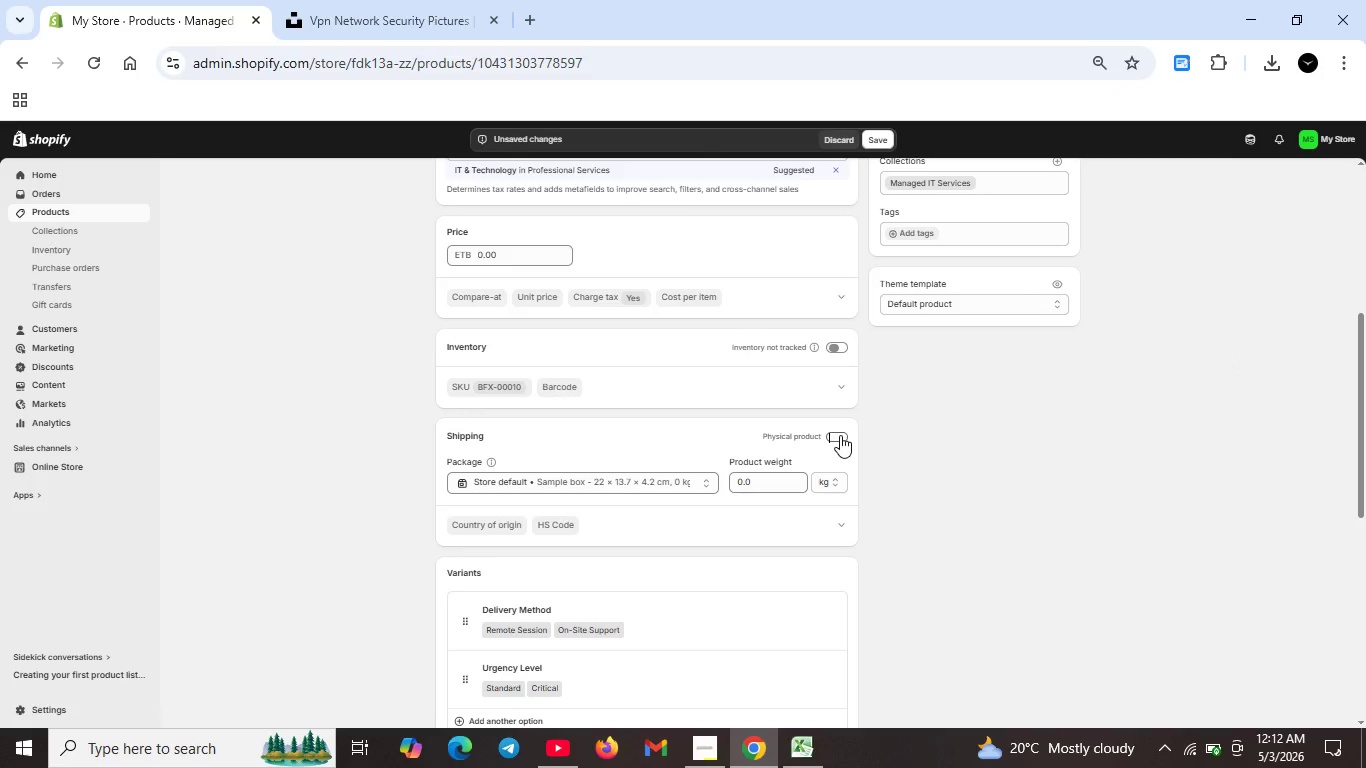 
left_click([840, 435])
 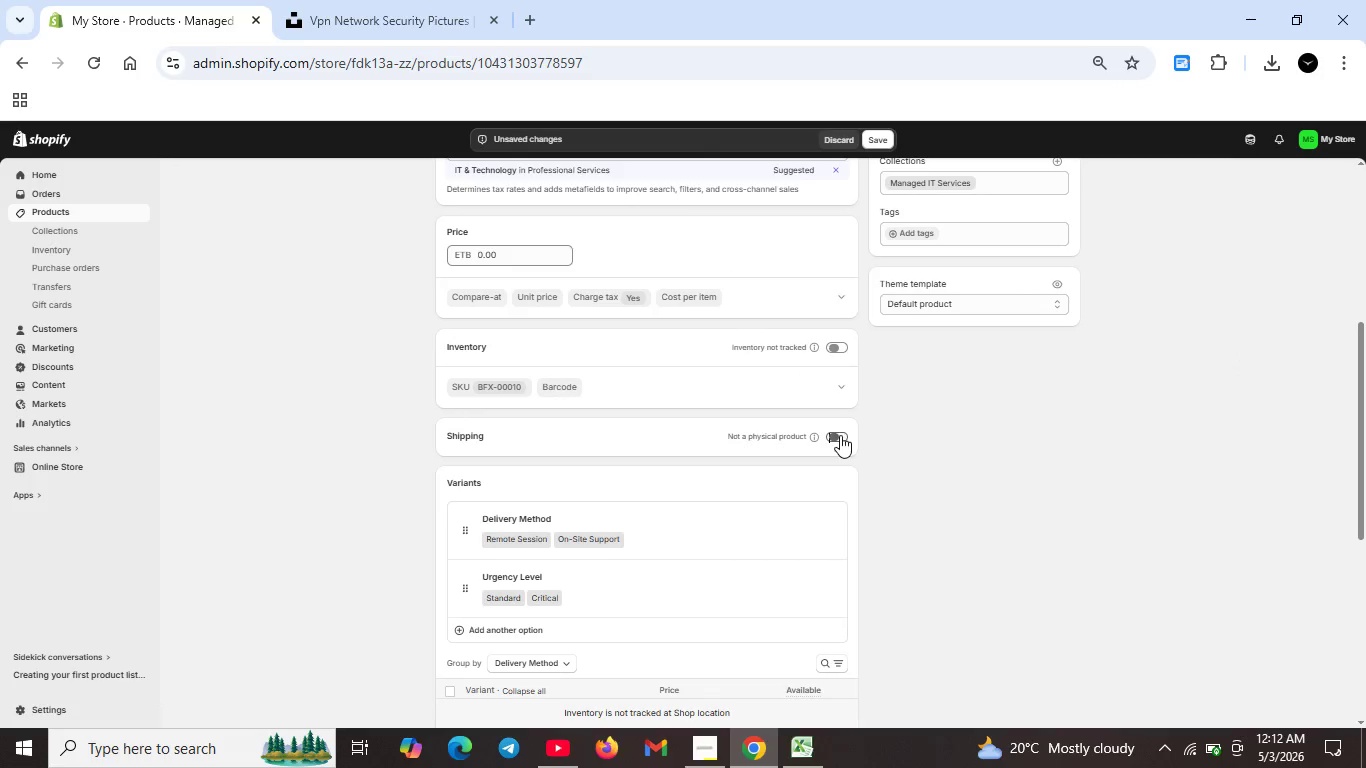 
scroll: coordinate [836, 450], scroll_direction: down, amount: 4.0
 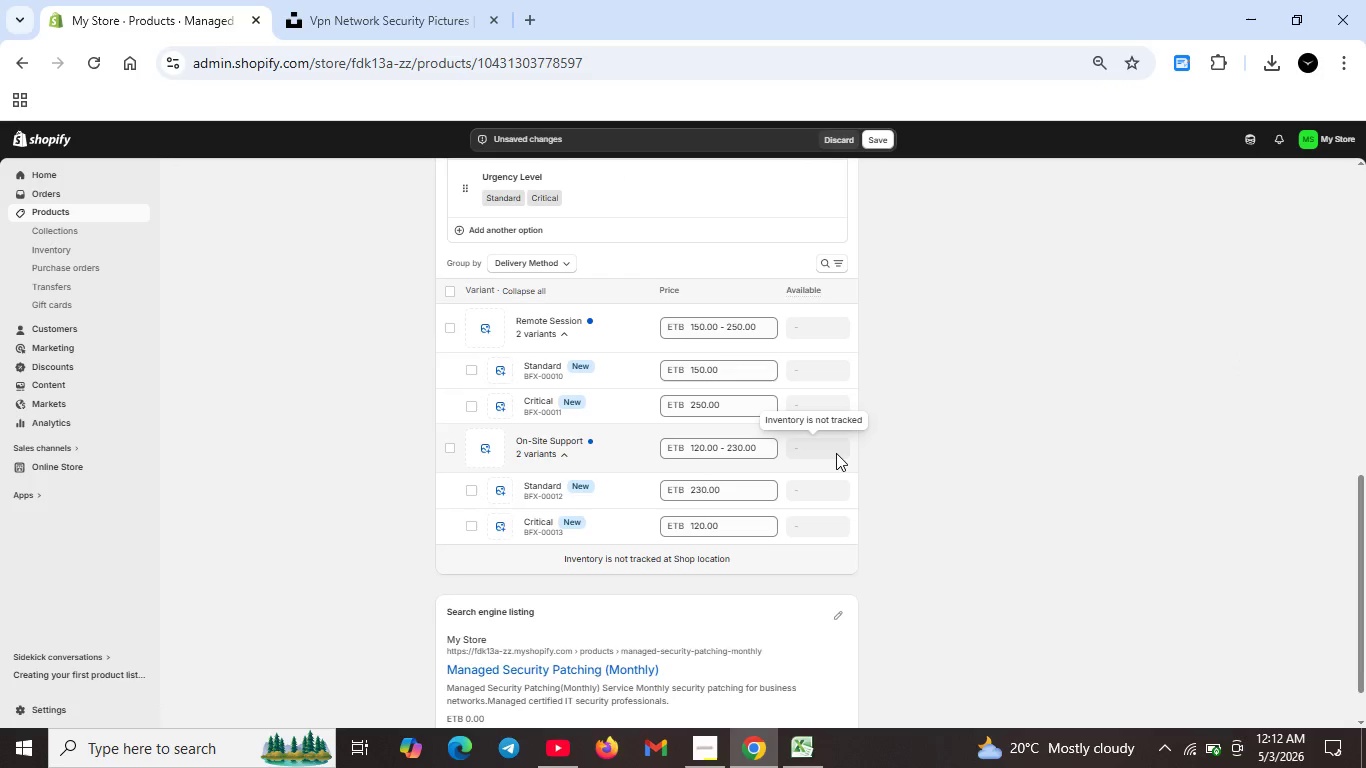 
scroll: coordinate [836, 453], scroll_direction: up, amount: 2.0
 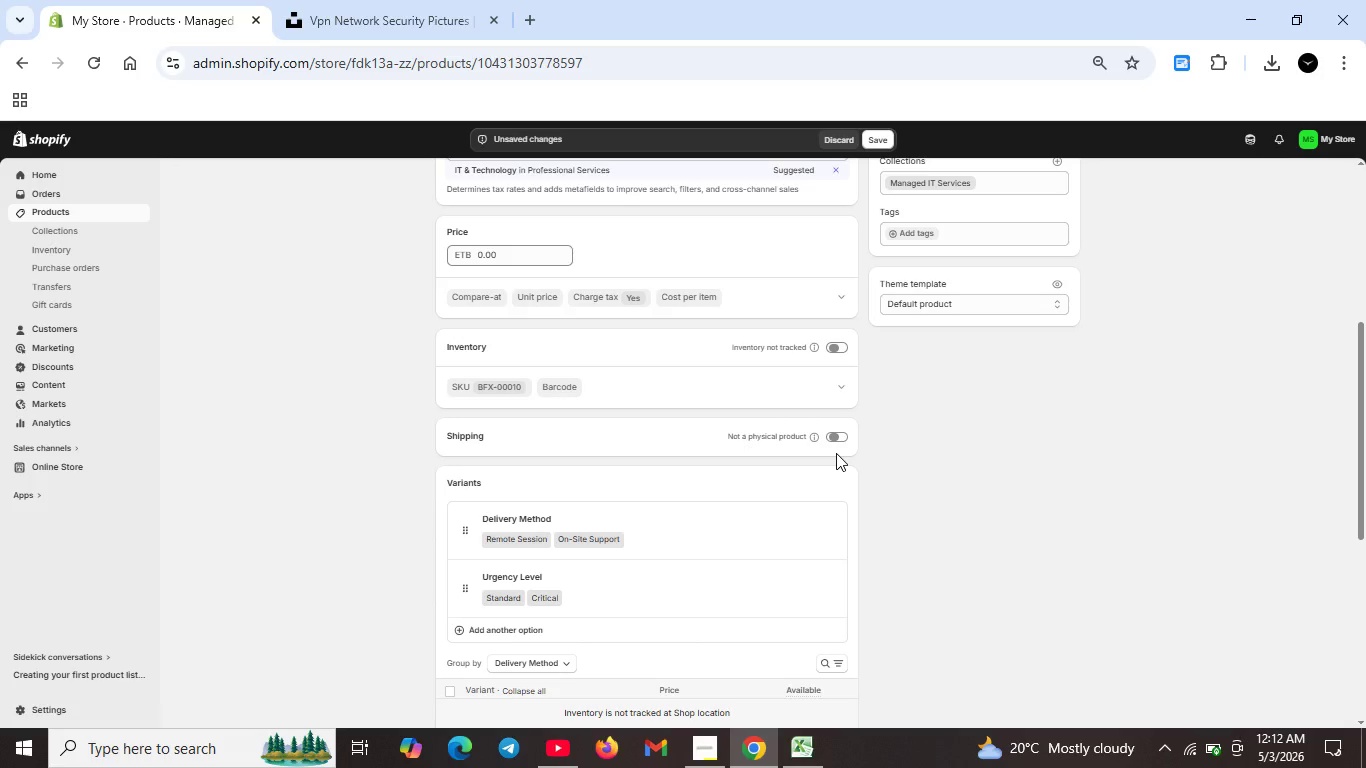 
scroll: coordinate [784, 479], scroll_direction: down, amount: 3.0
 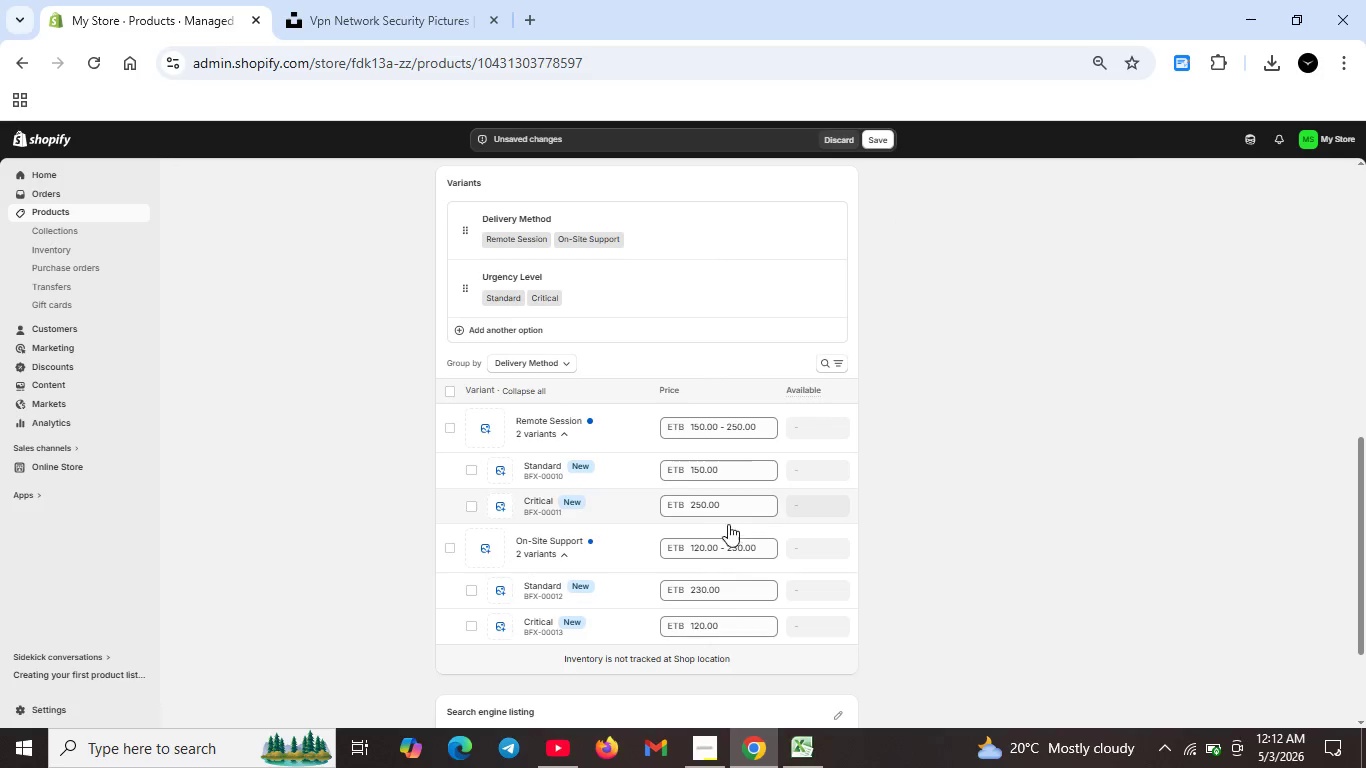 
scroll: coordinate [610, 475], scroll_direction: up, amount: 9.0
 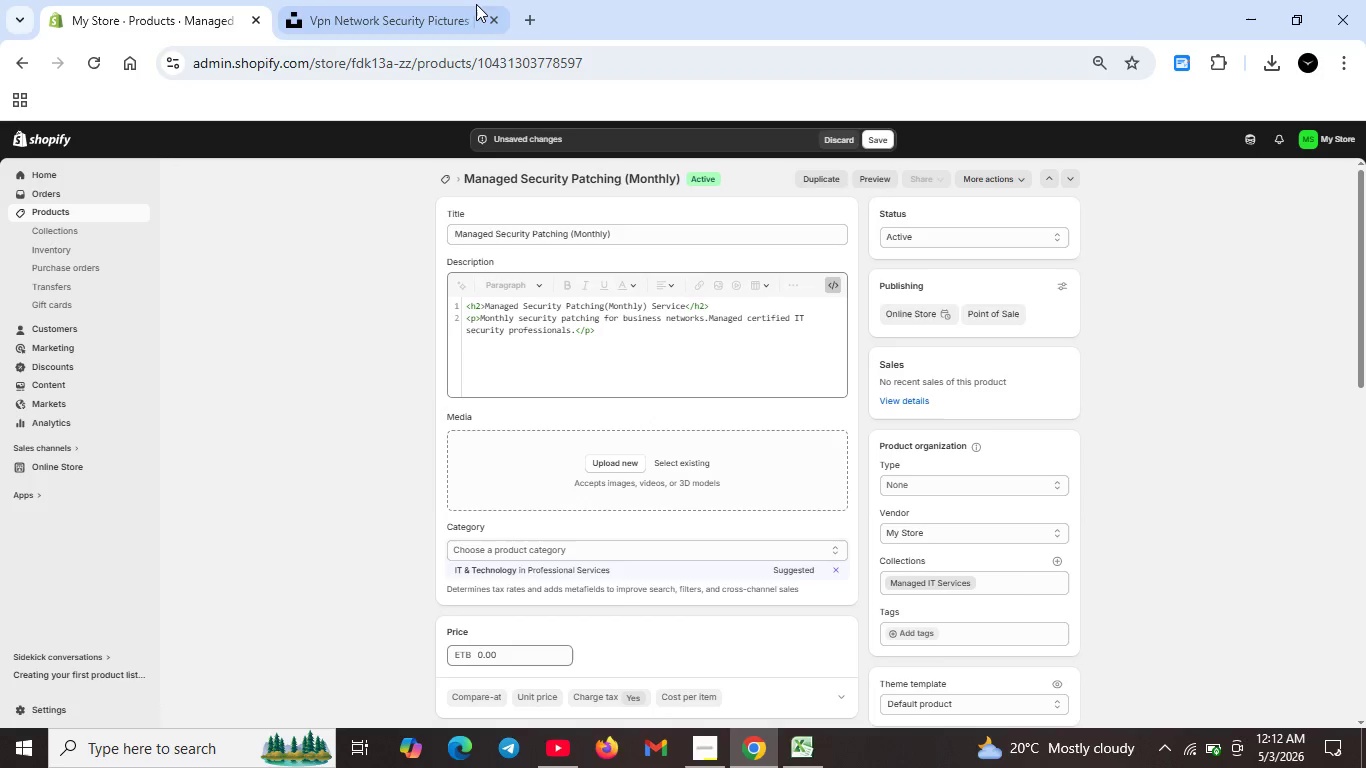 
left_click([443, 0])
 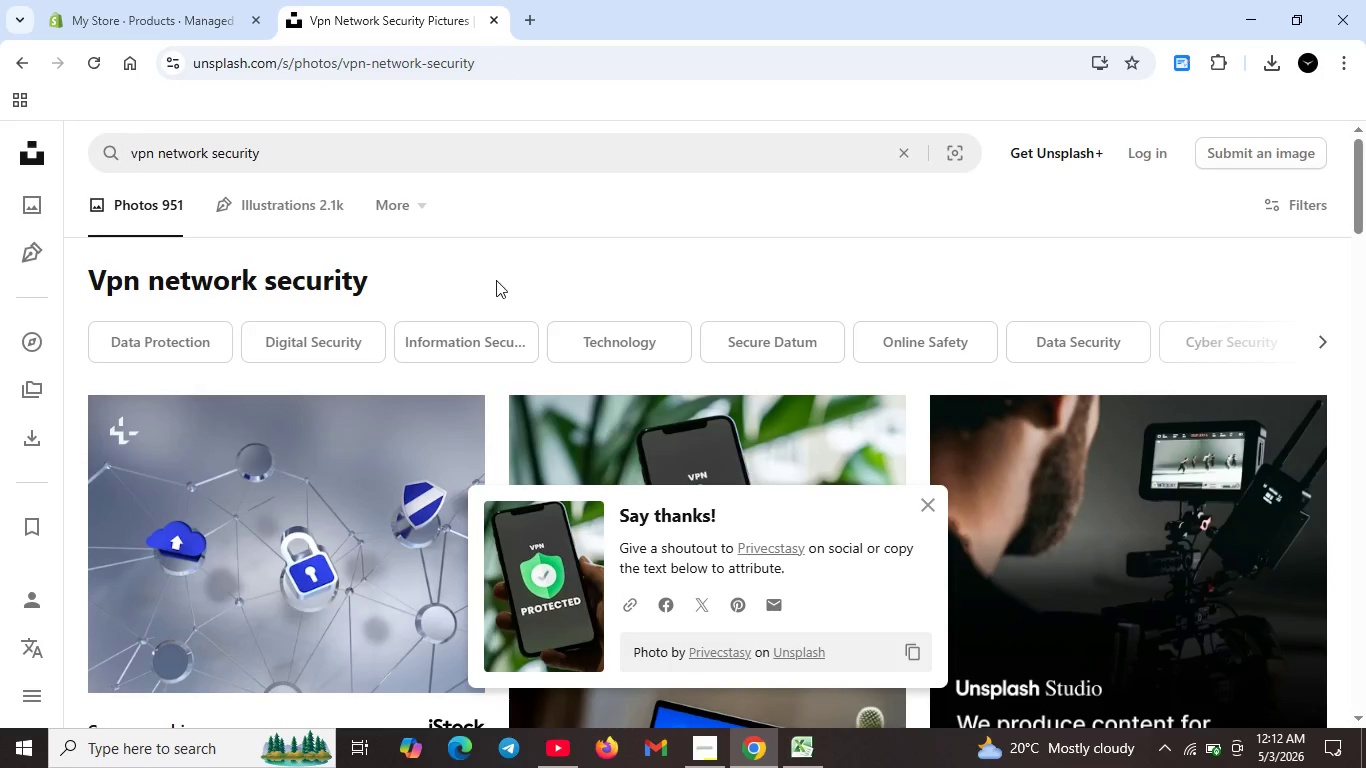 
scroll: coordinate [496, 291], scroll_direction: up, amount: 6.0
 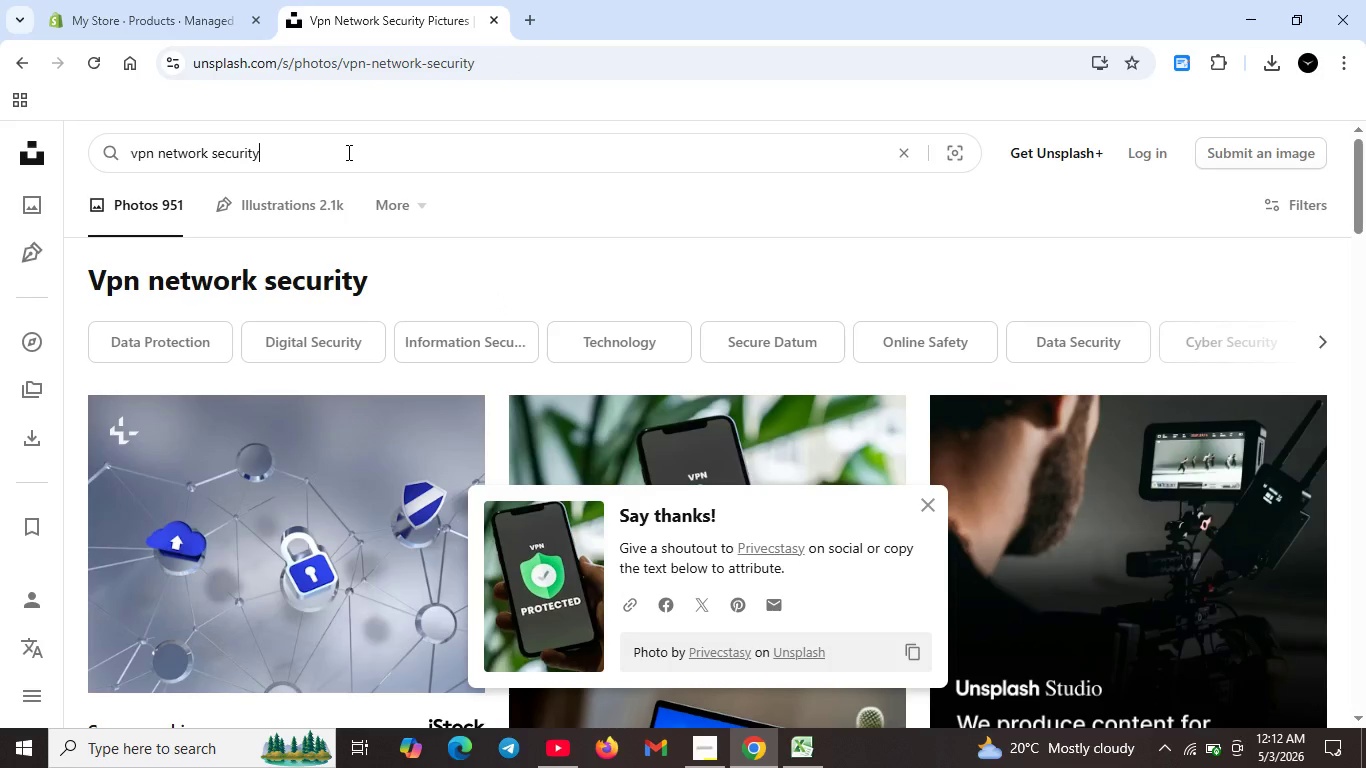 
key(Control+A)
 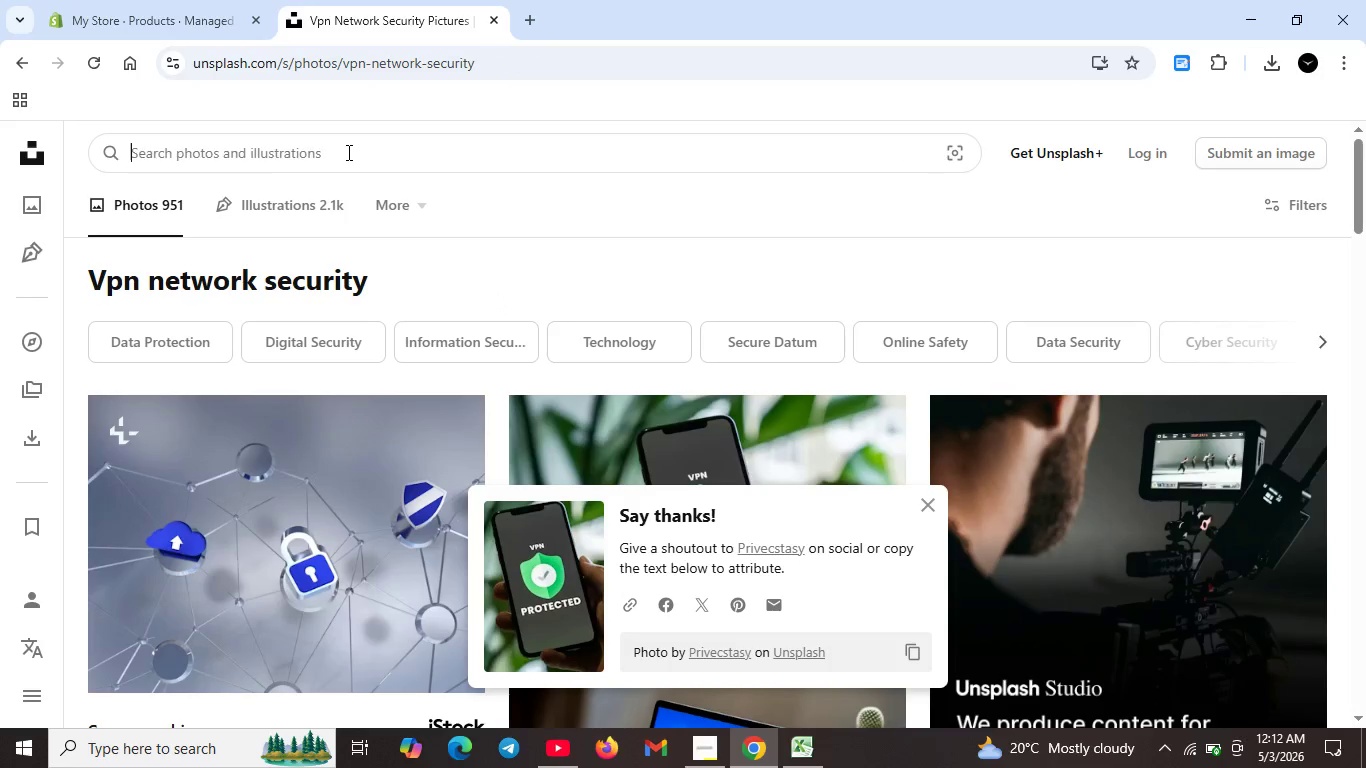 
key(Backspace)
type(security patching sybersecurity)
 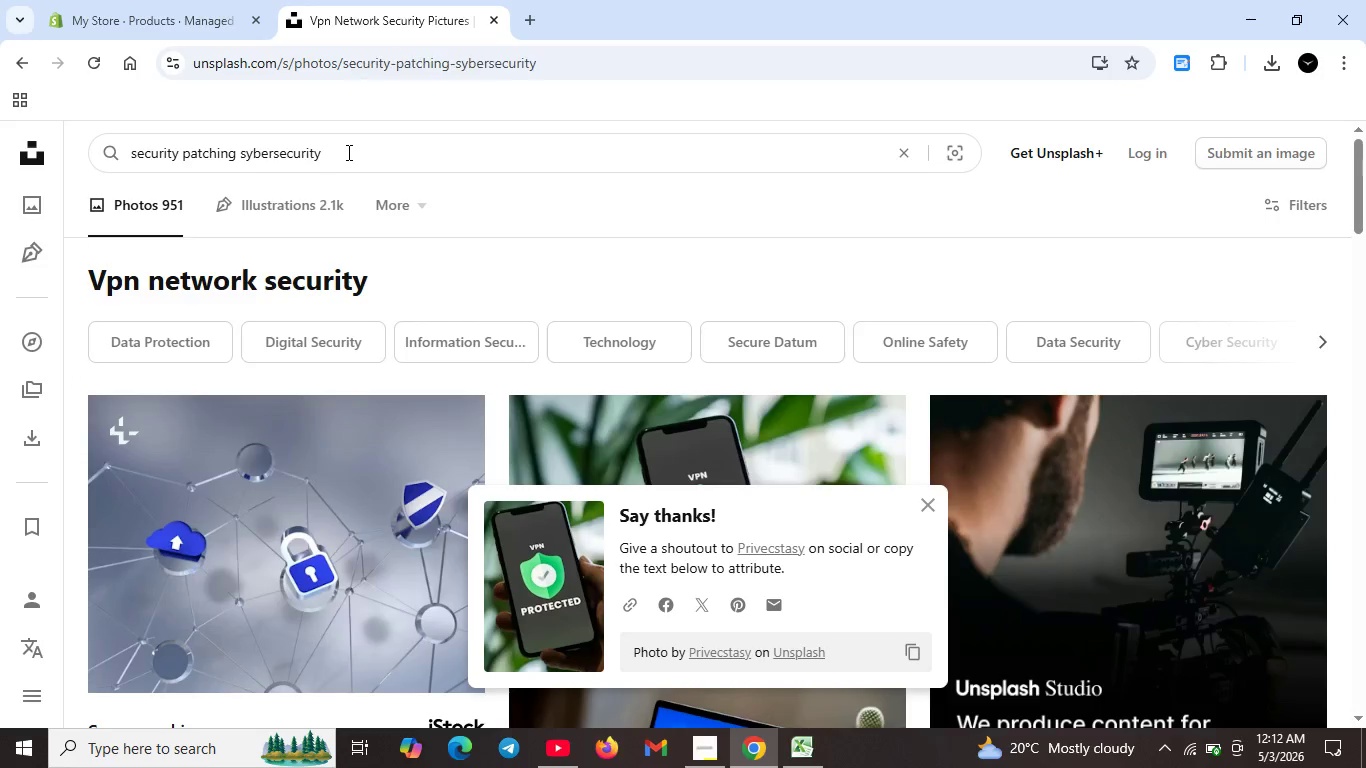 
key(Enter)
 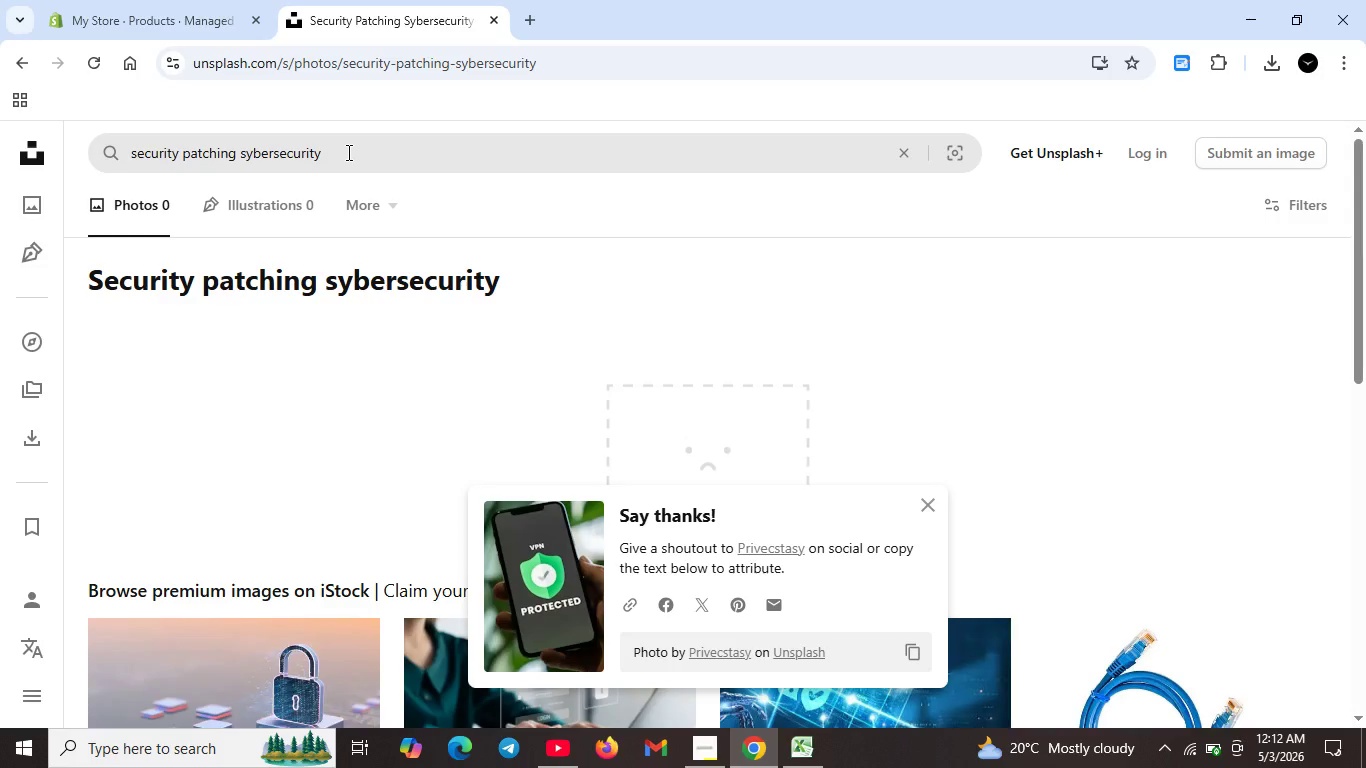 
wait(17.95)
 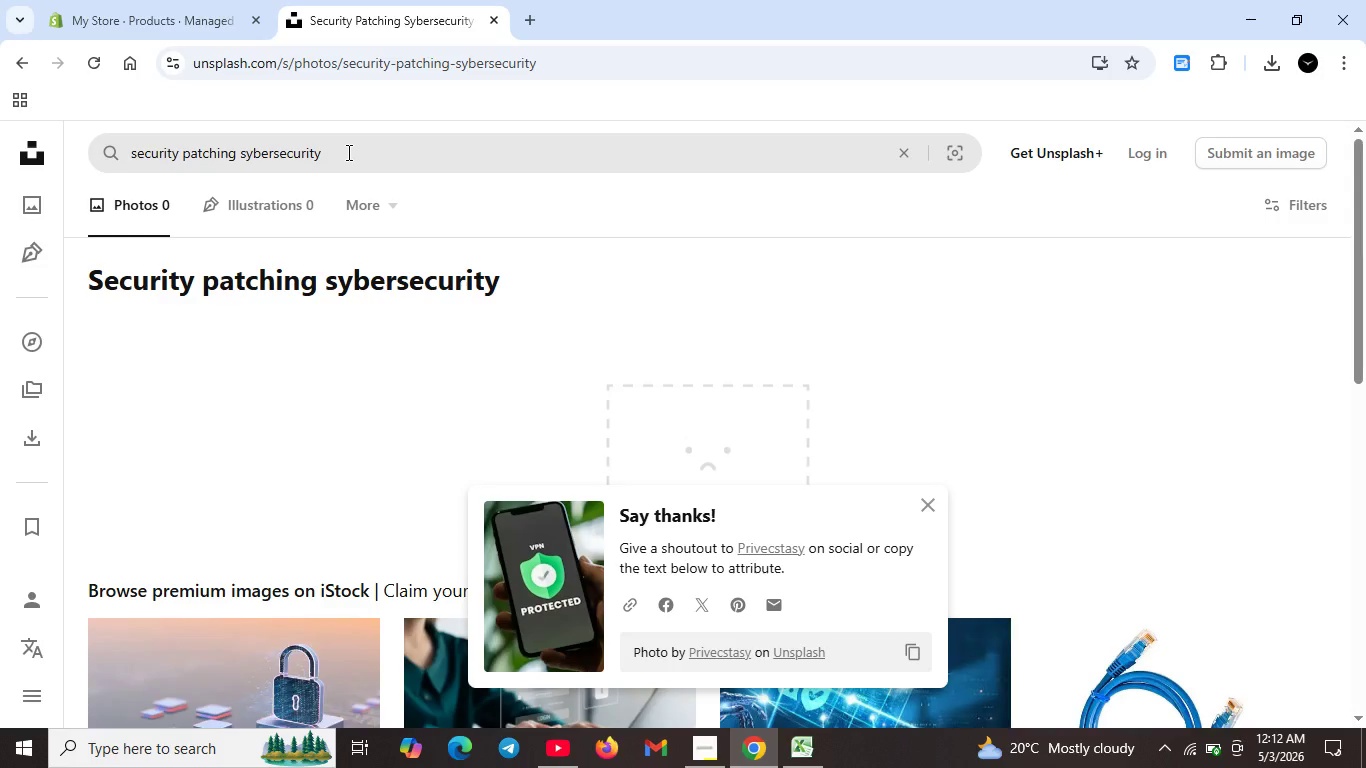 
left_click([366, 153])
 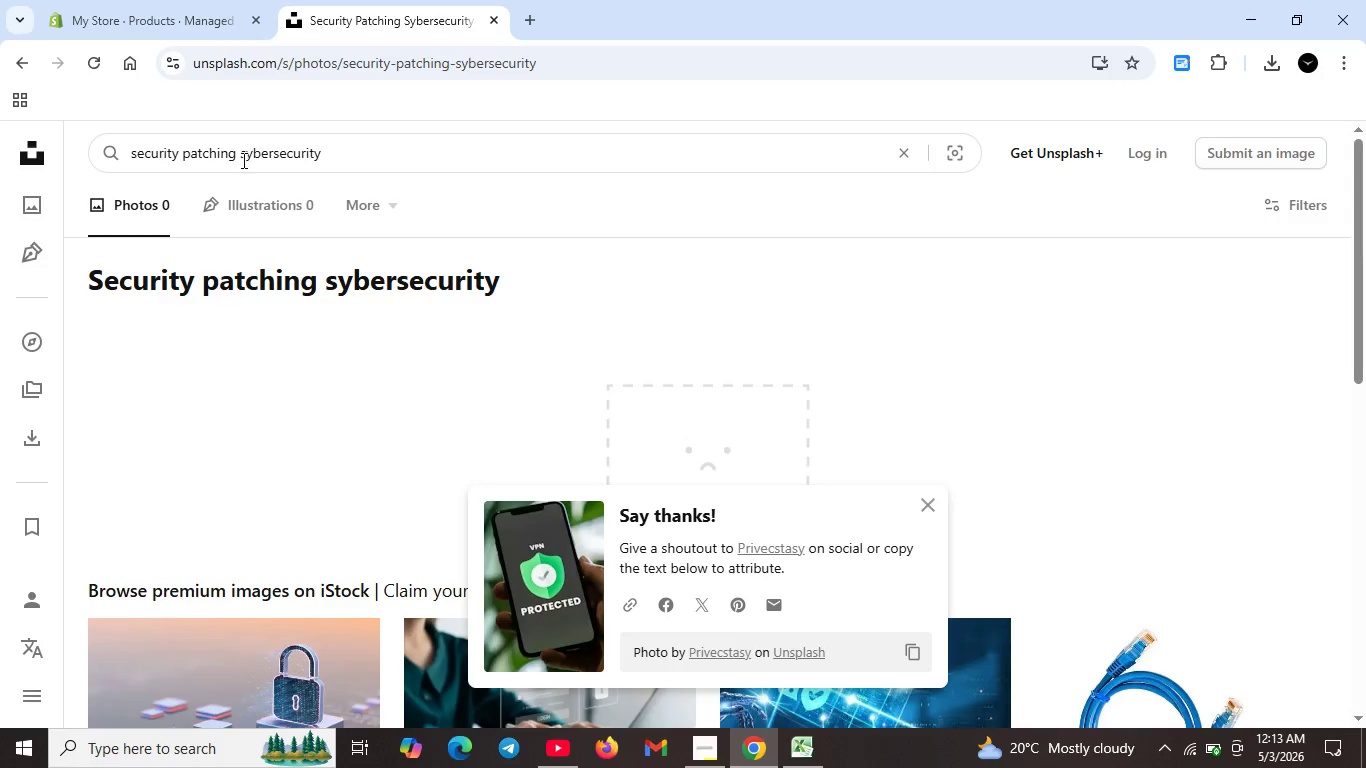 
left_click_drag(start_coordinate=[242, 160], to_coordinate=[355, 157])
 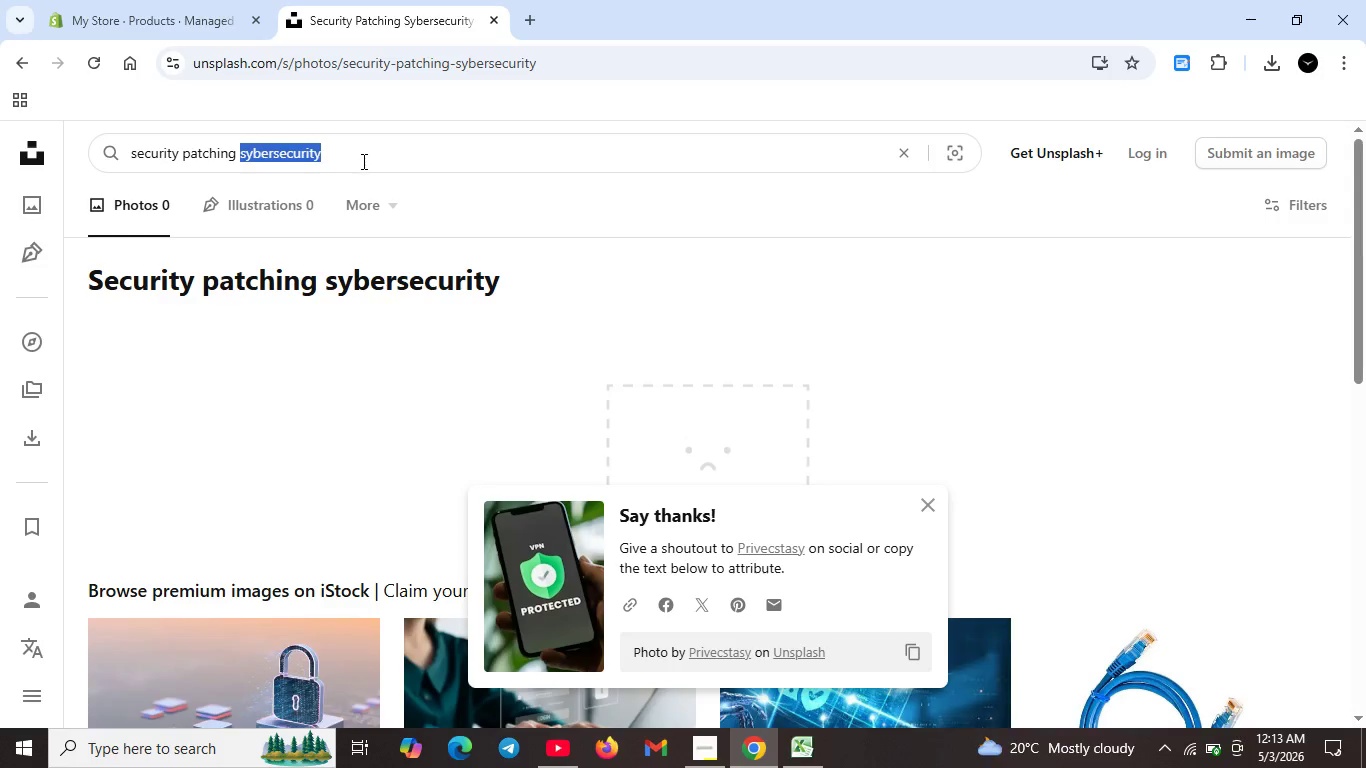 
key(Backspace)
 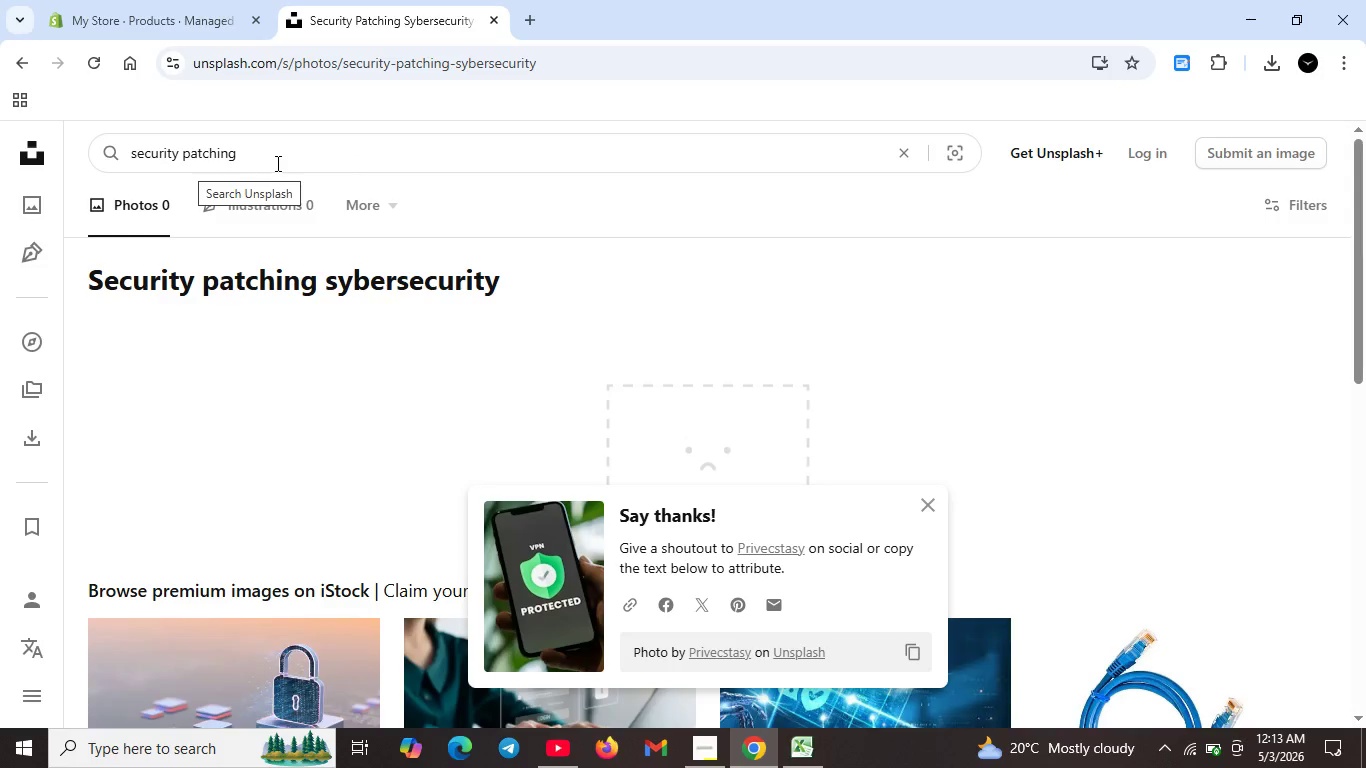 
type( cybersecurity)
 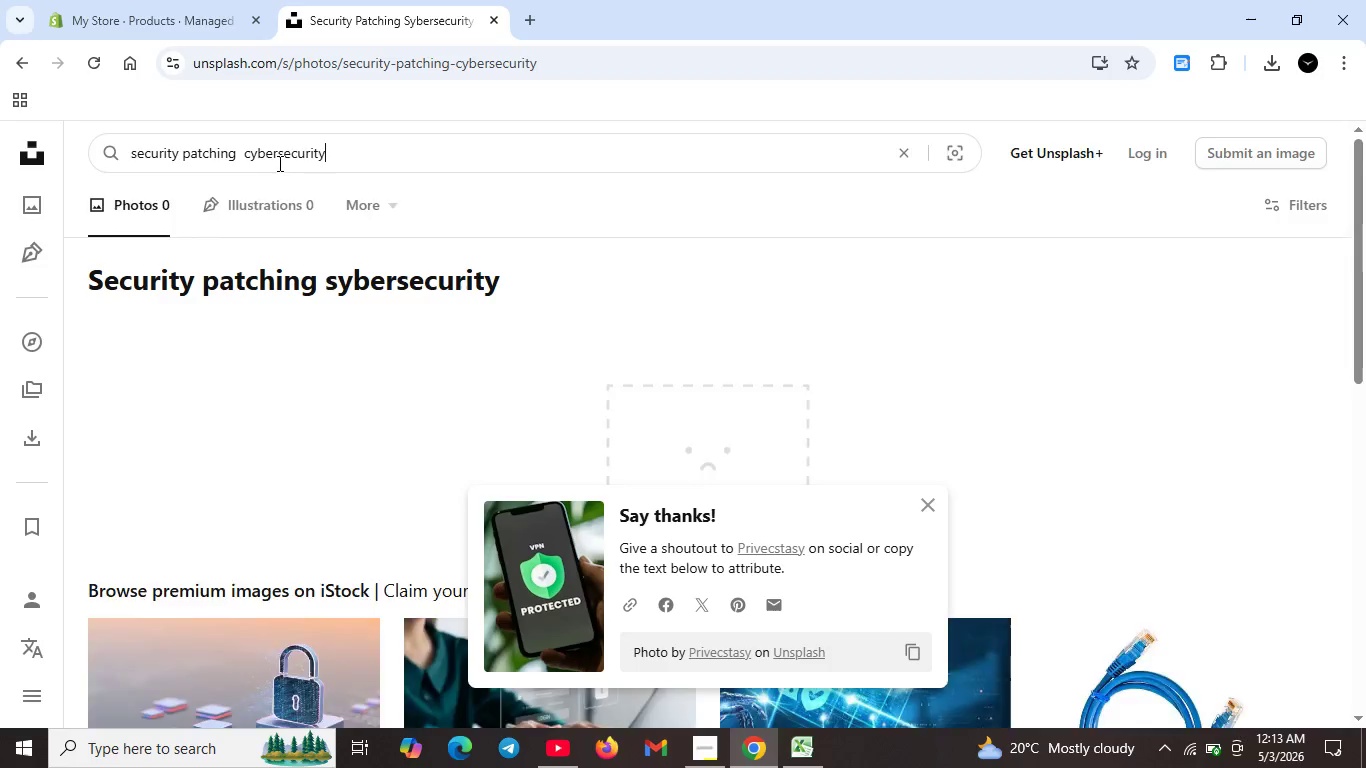 
key(Enter)
 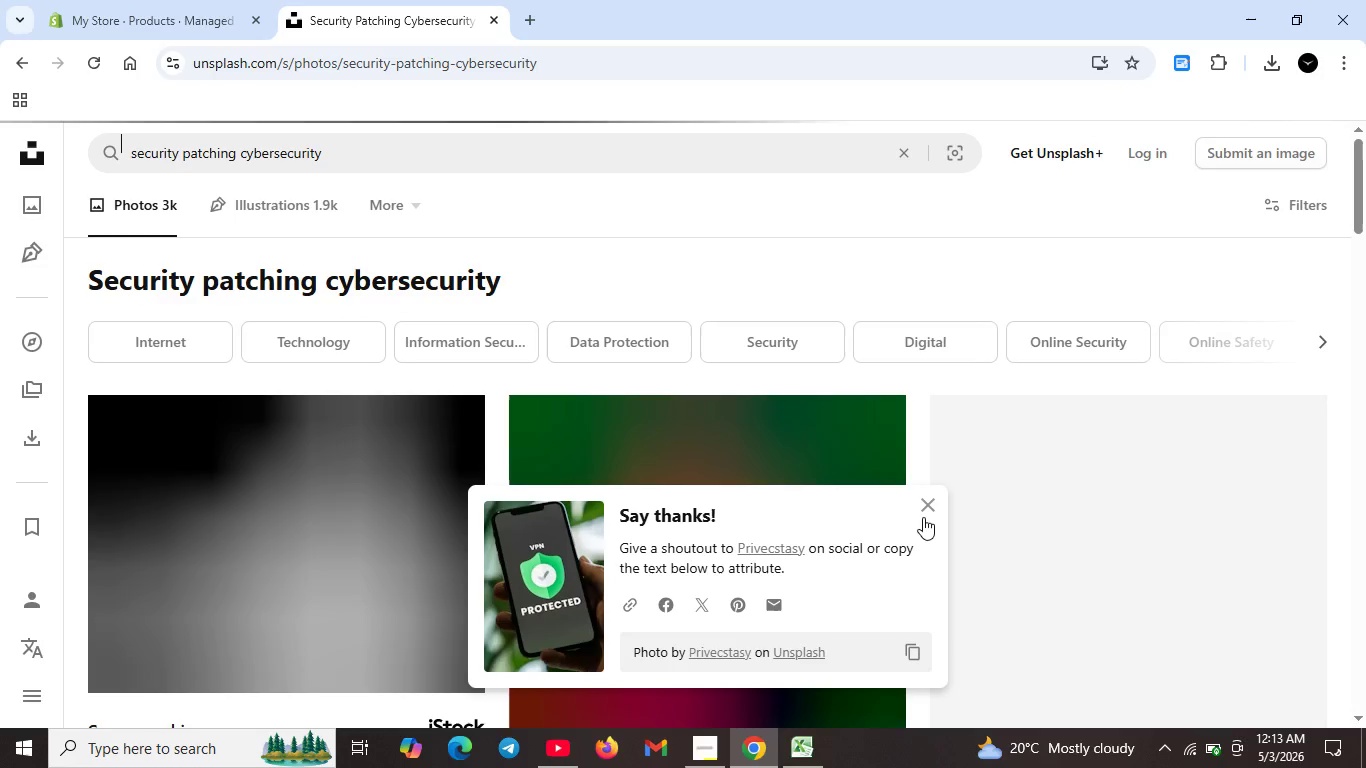 
left_click([928, 506])
 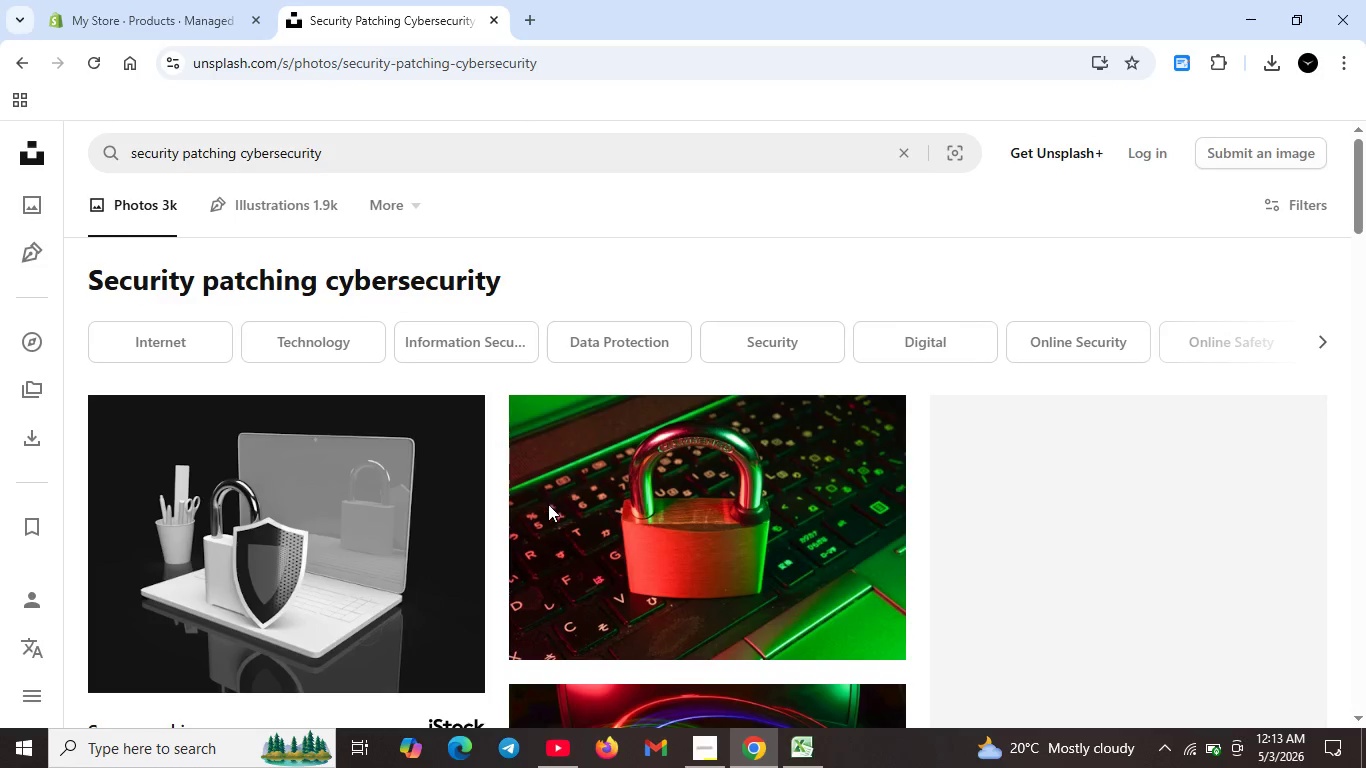 
scroll: coordinate [693, 393], scroll_direction: down, amount: 9.0
 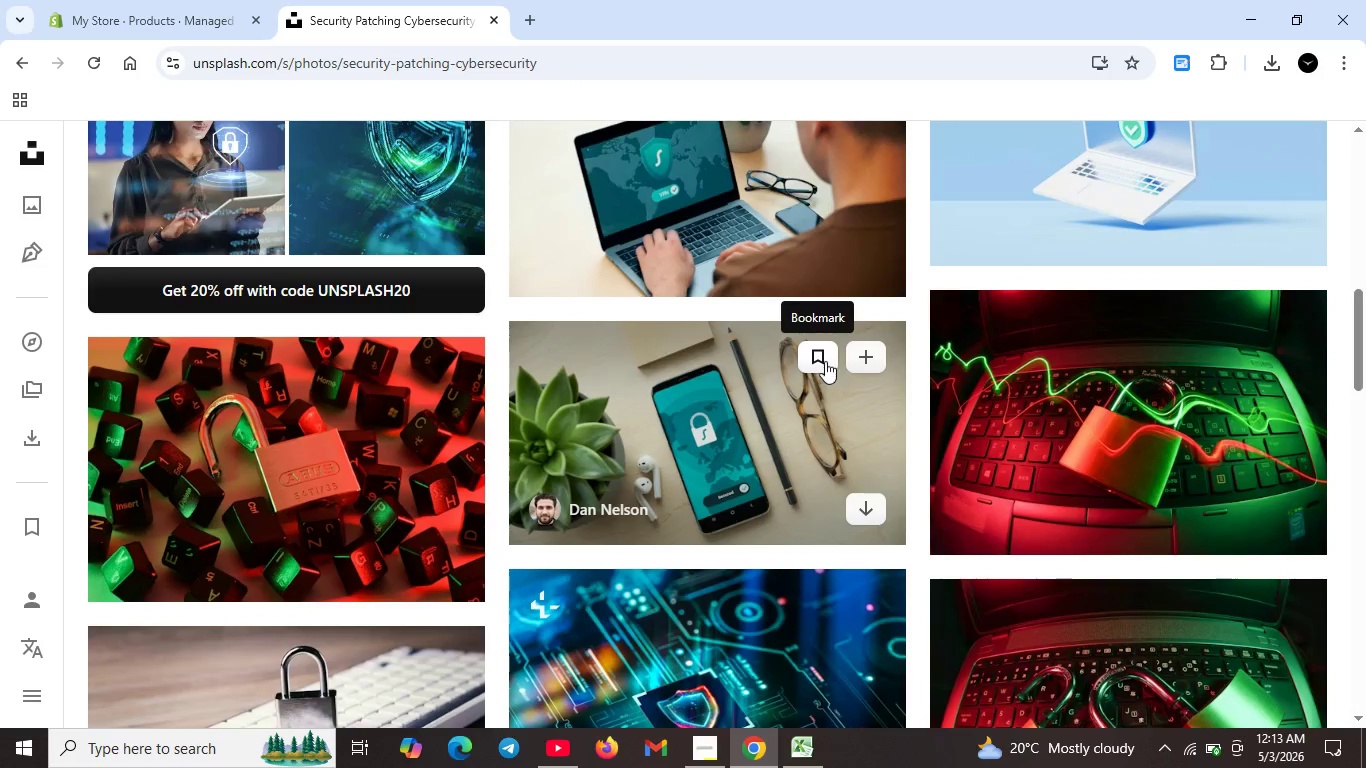 
scroll: coordinate [830, 351], scroll_direction: up, amount: 1.0
 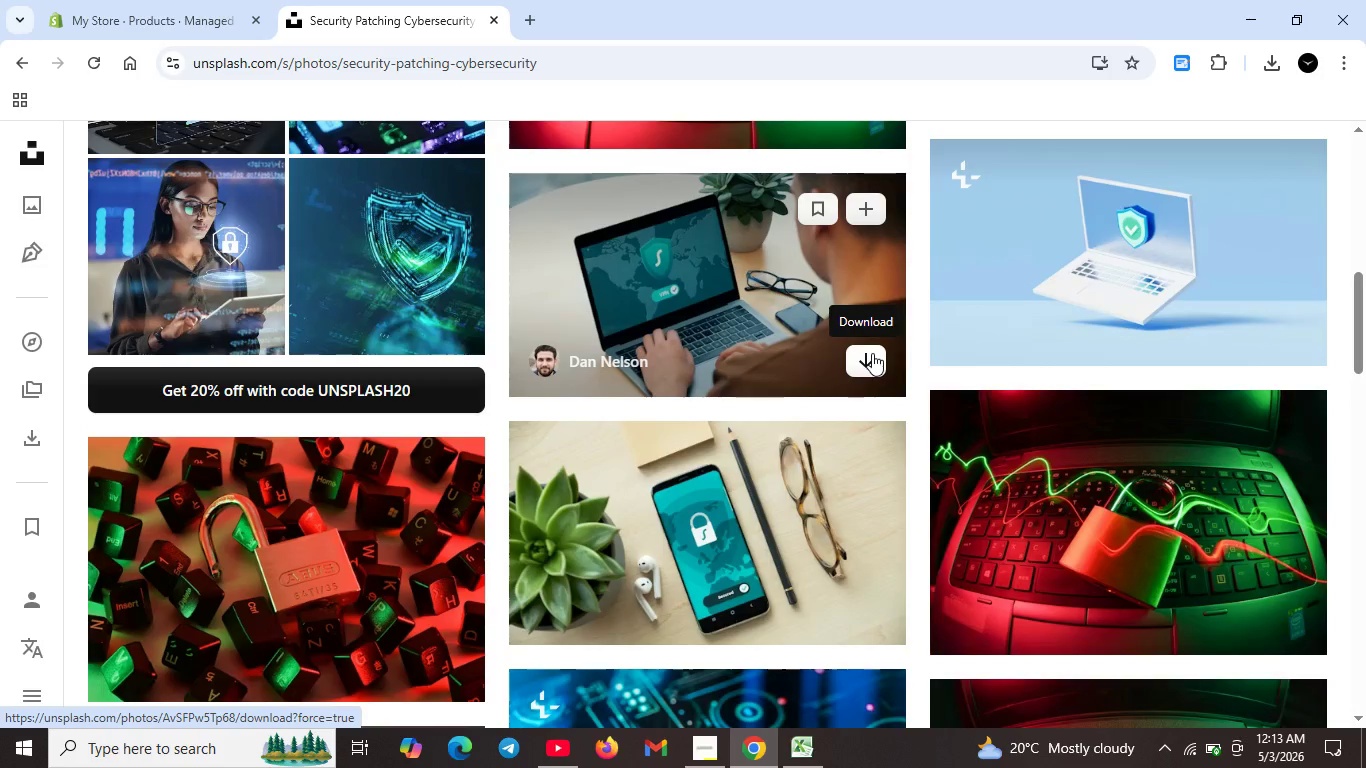 
left_click([872, 353])
 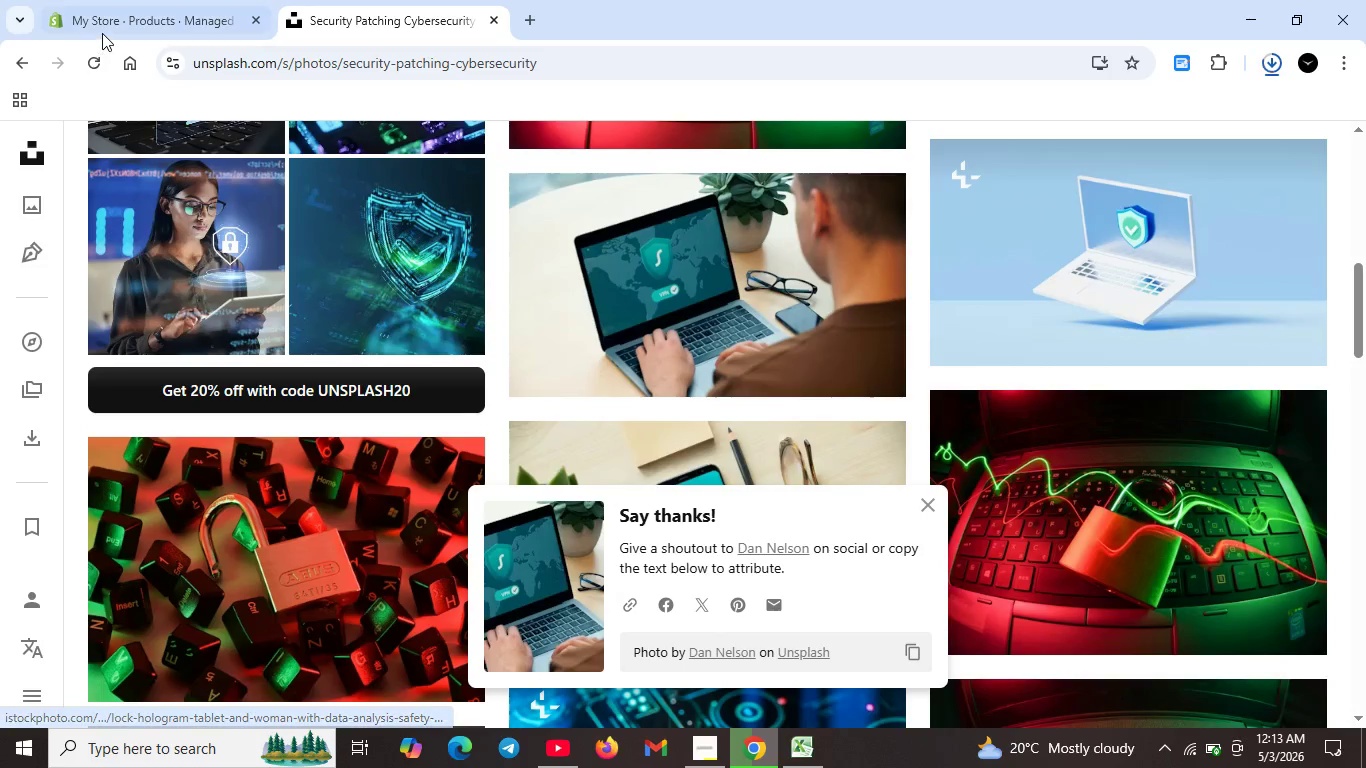 
left_click([111, 28])
 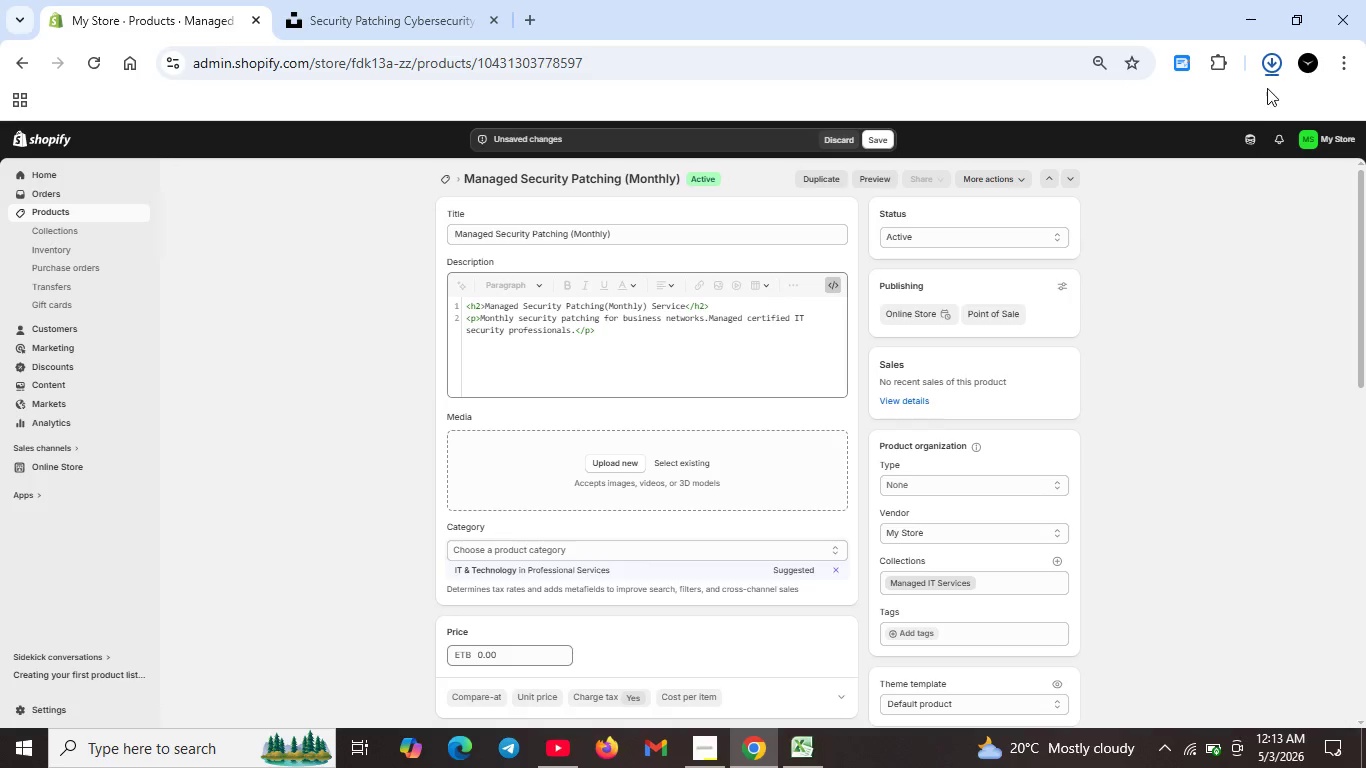 
left_click([1267, 70])
 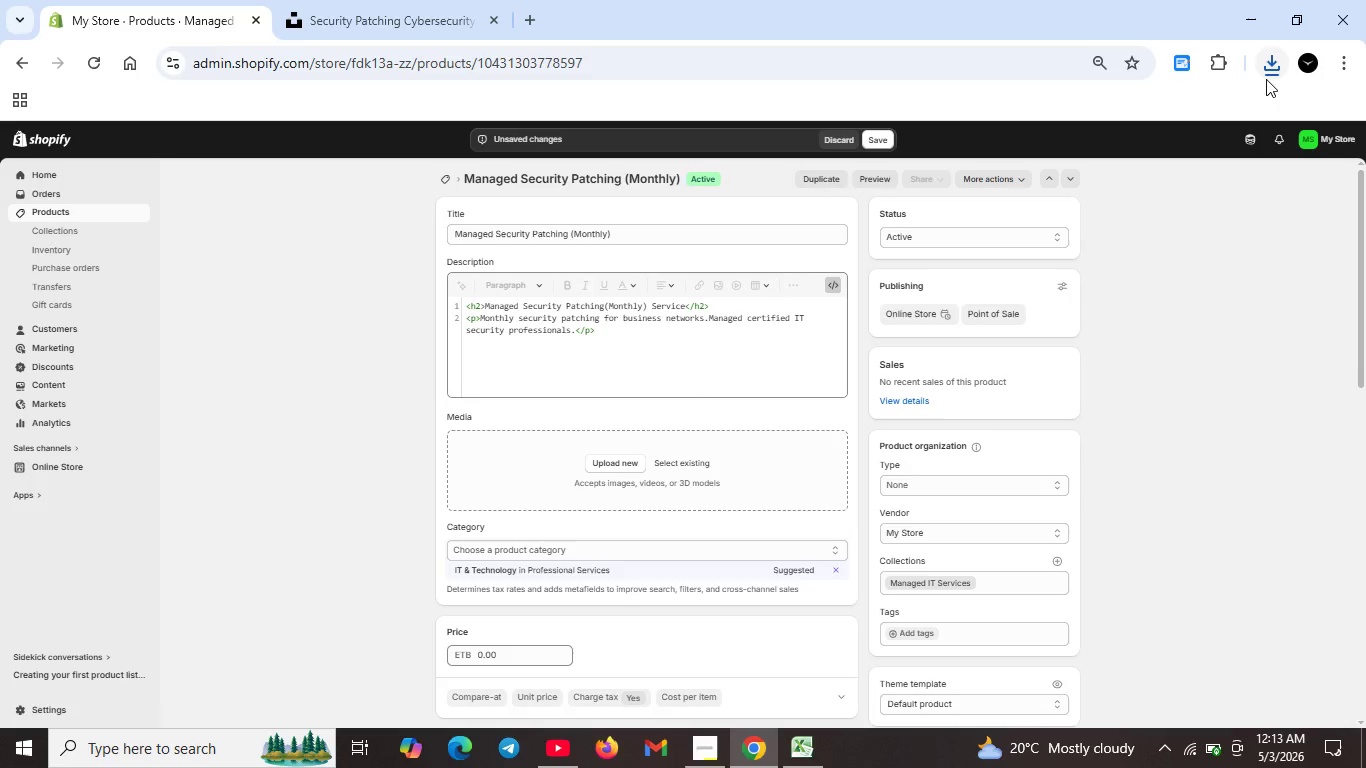 
left_click([1266, 68])
 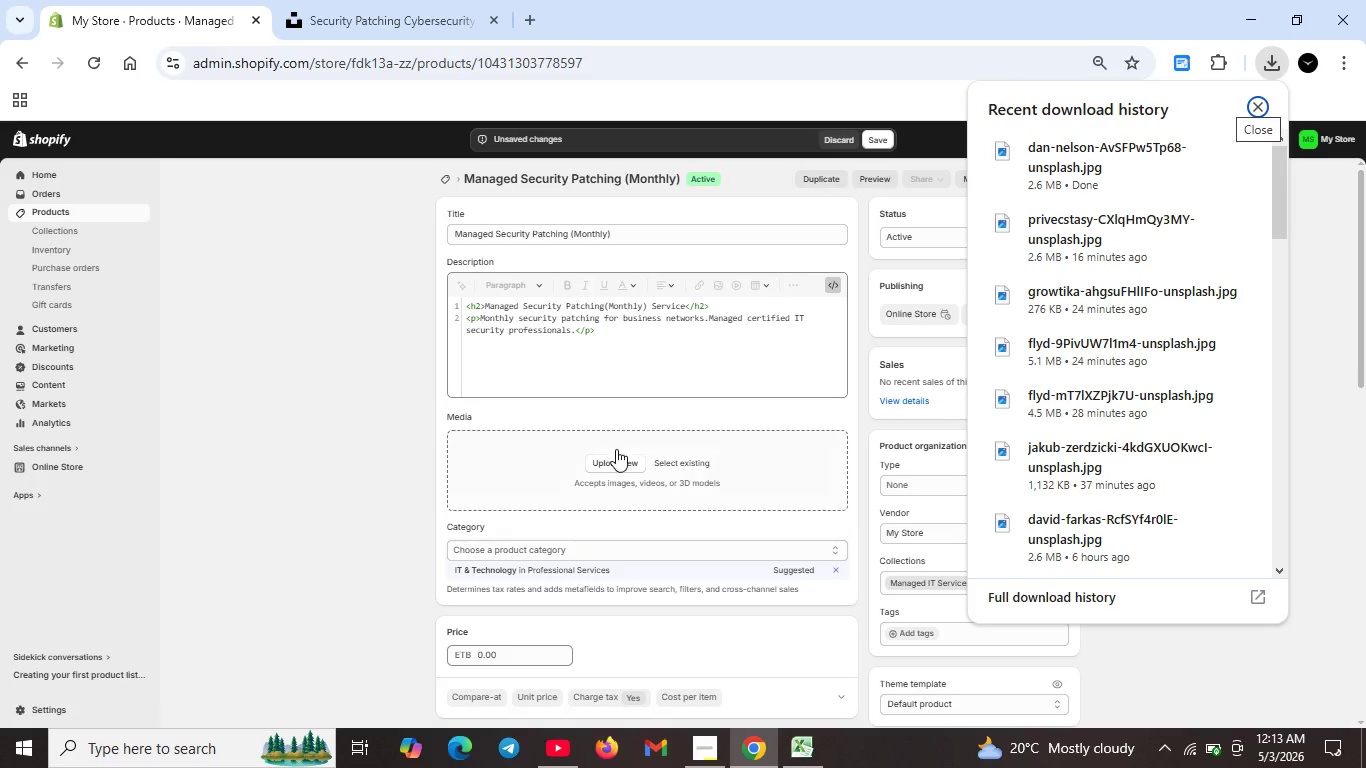 
left_click([618, 468])
 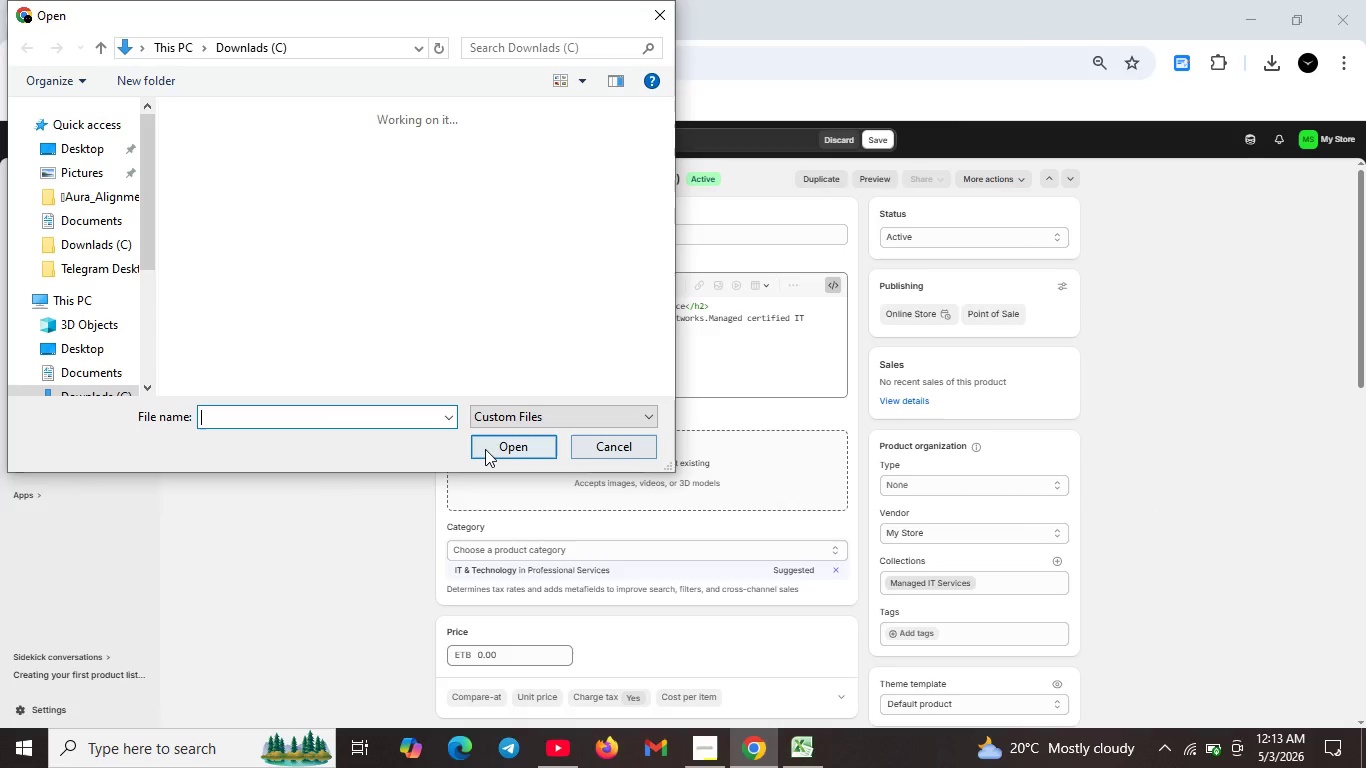 
type(dan)
 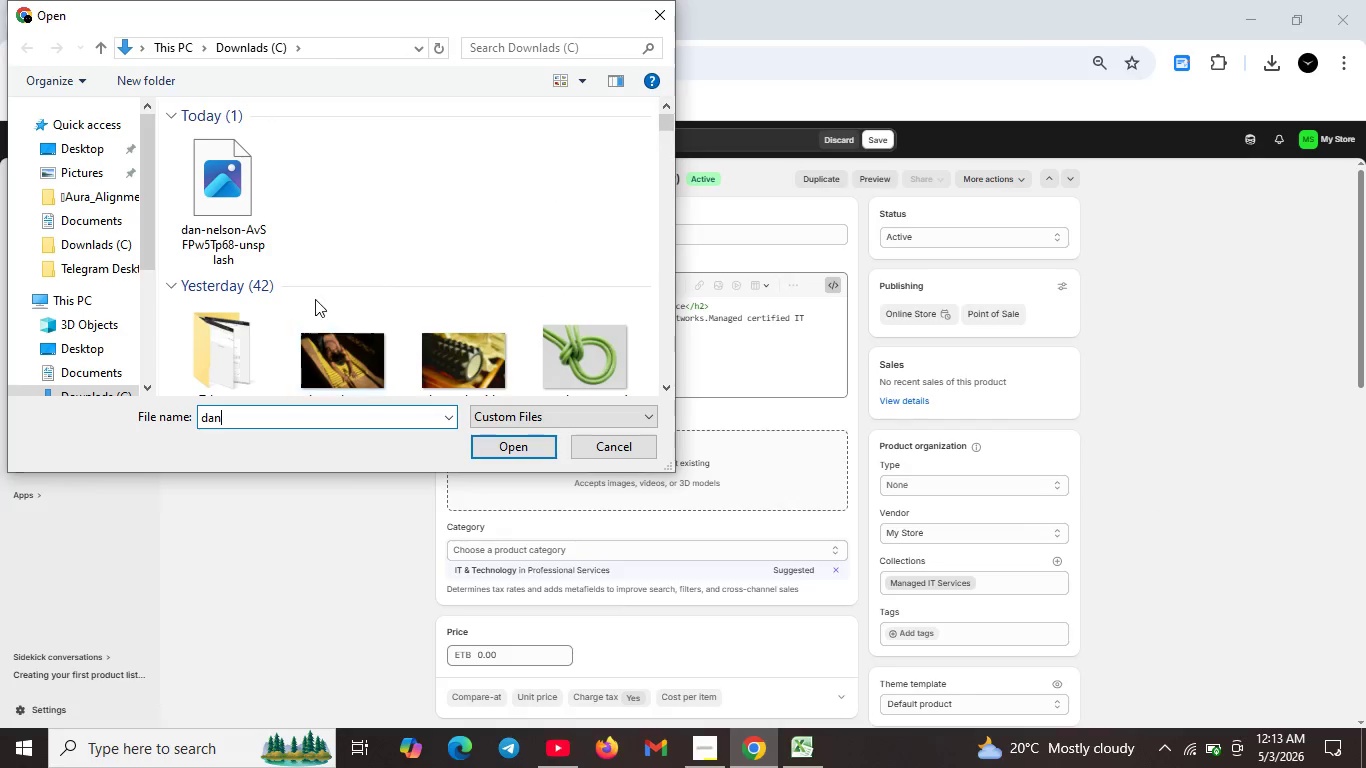 
left_click([256, 228])
 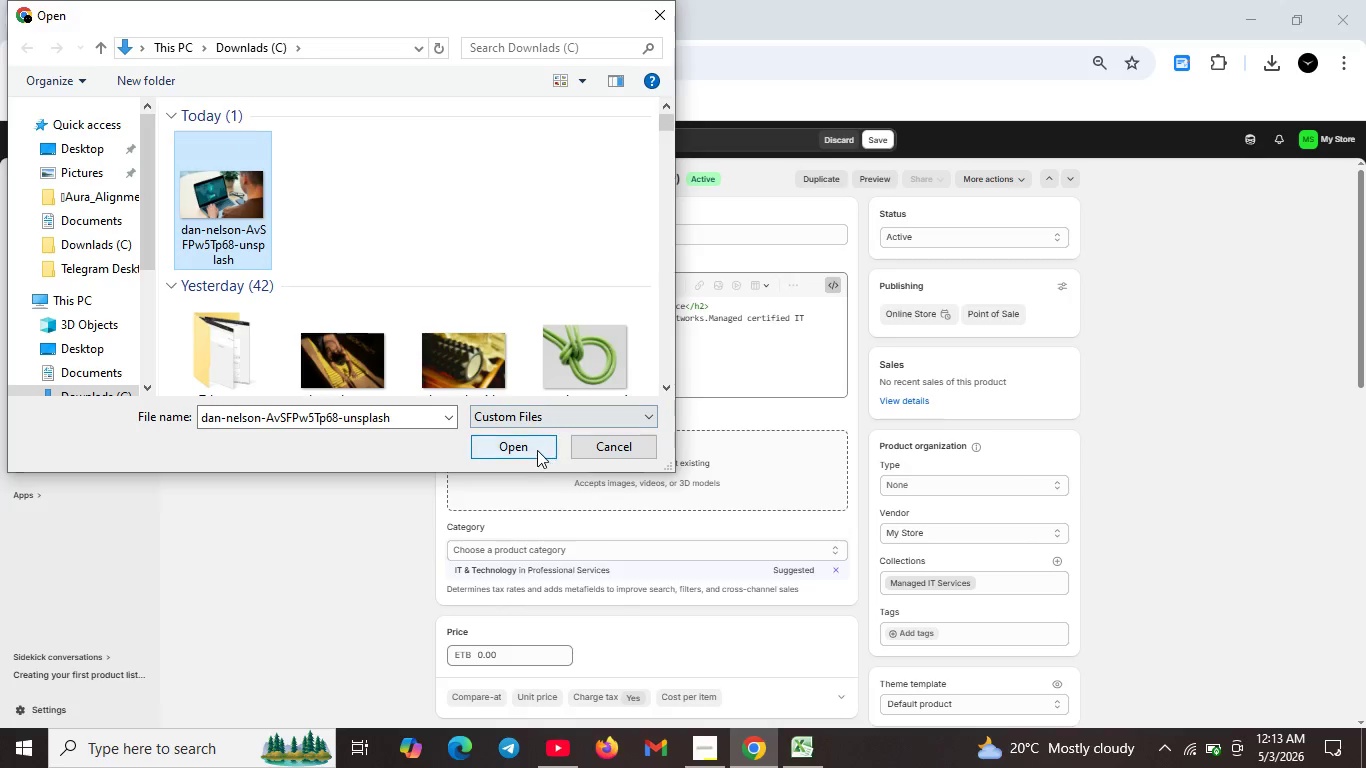 
left_click([534, 447])
 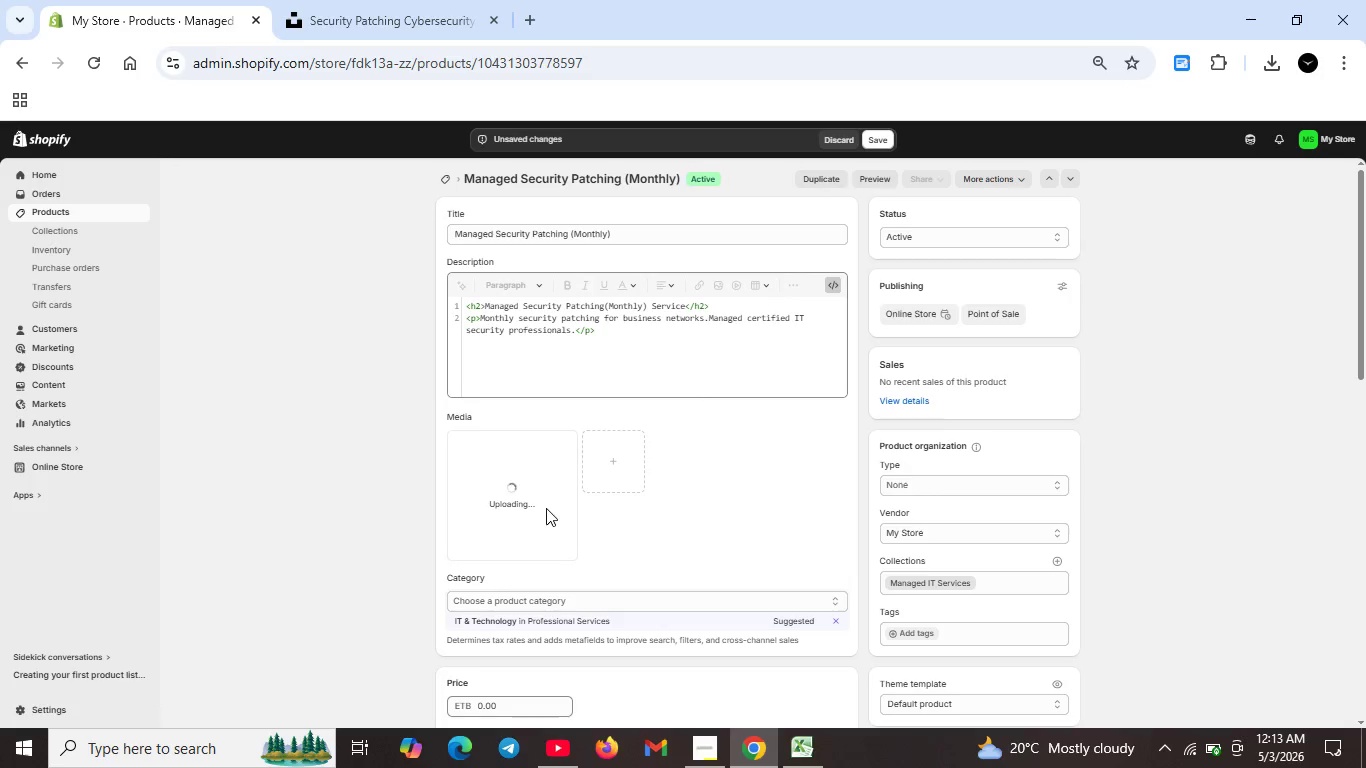 
wait(14.59)
 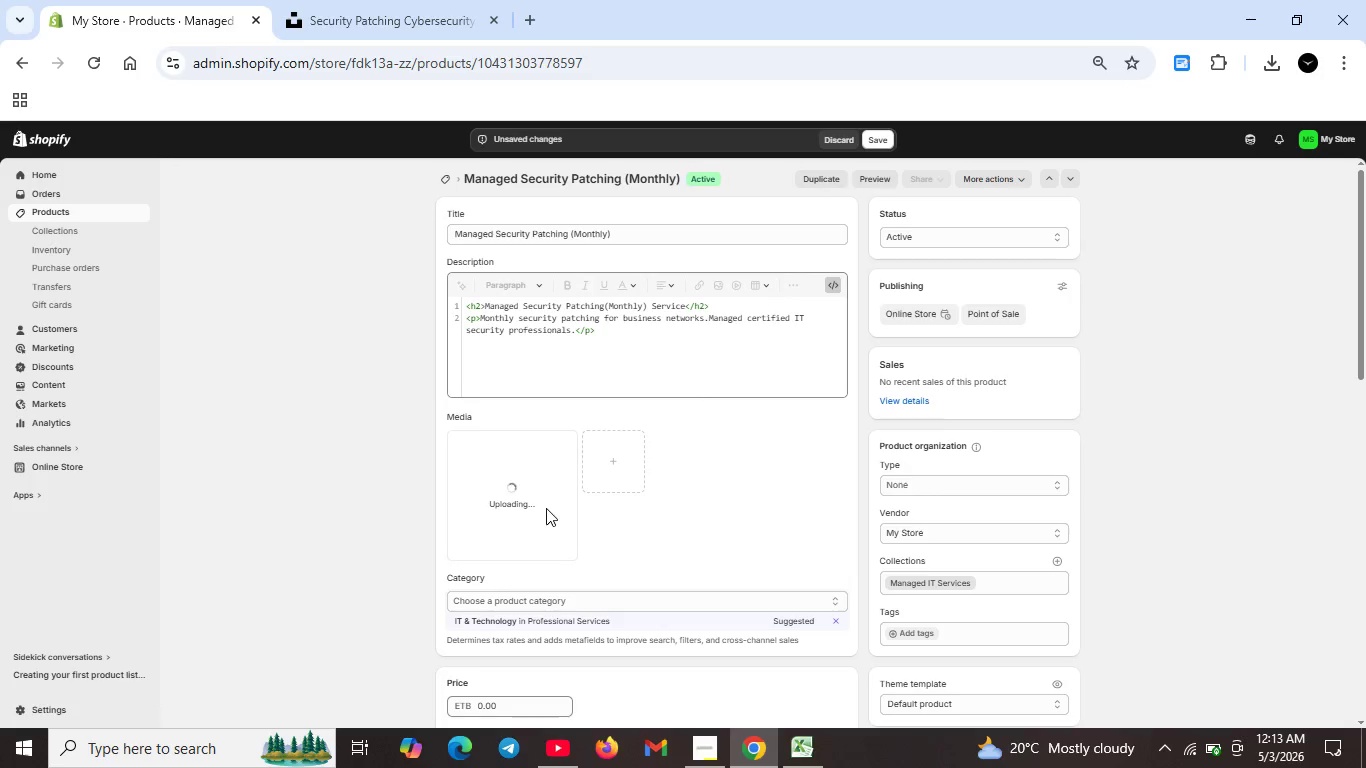 
scroll: coordinate [805, 643], scroll_direction: down, amount: 9.0
 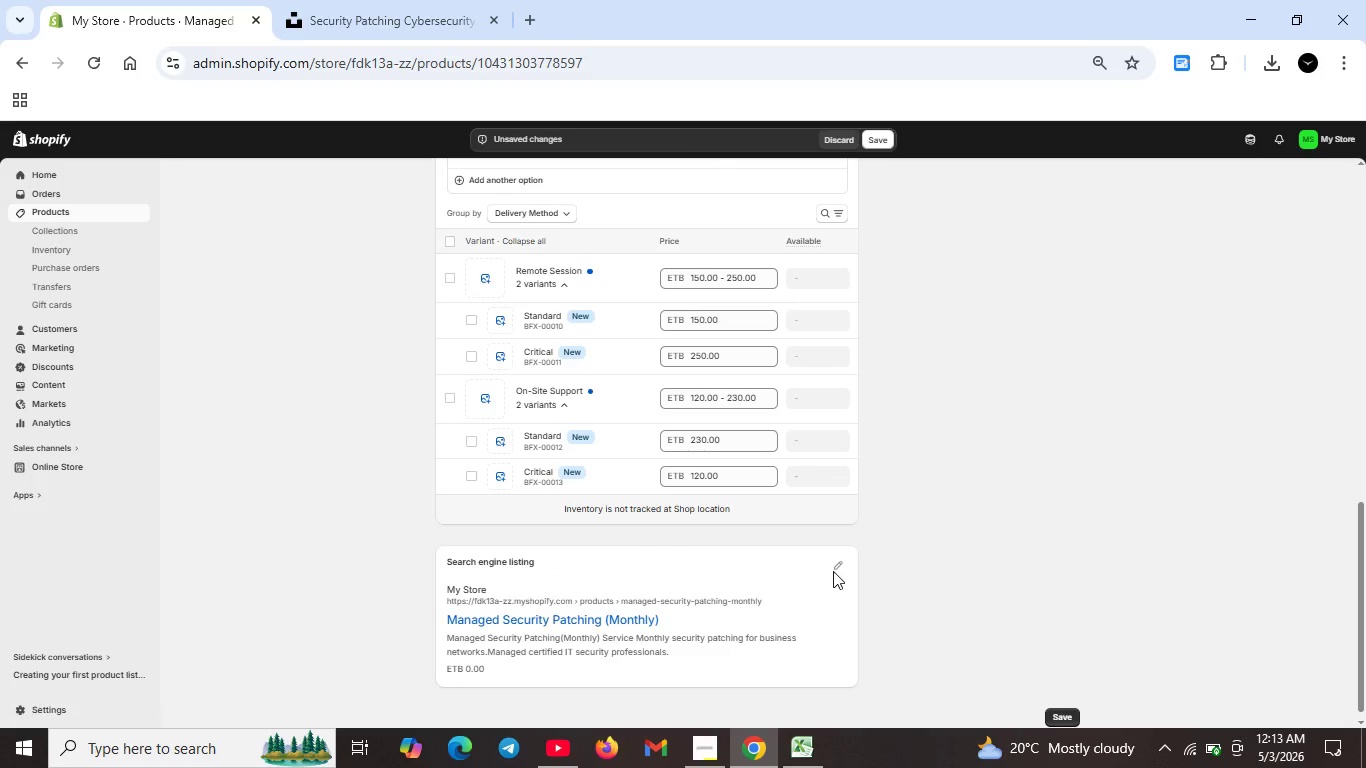 
left_click([836, 569])
 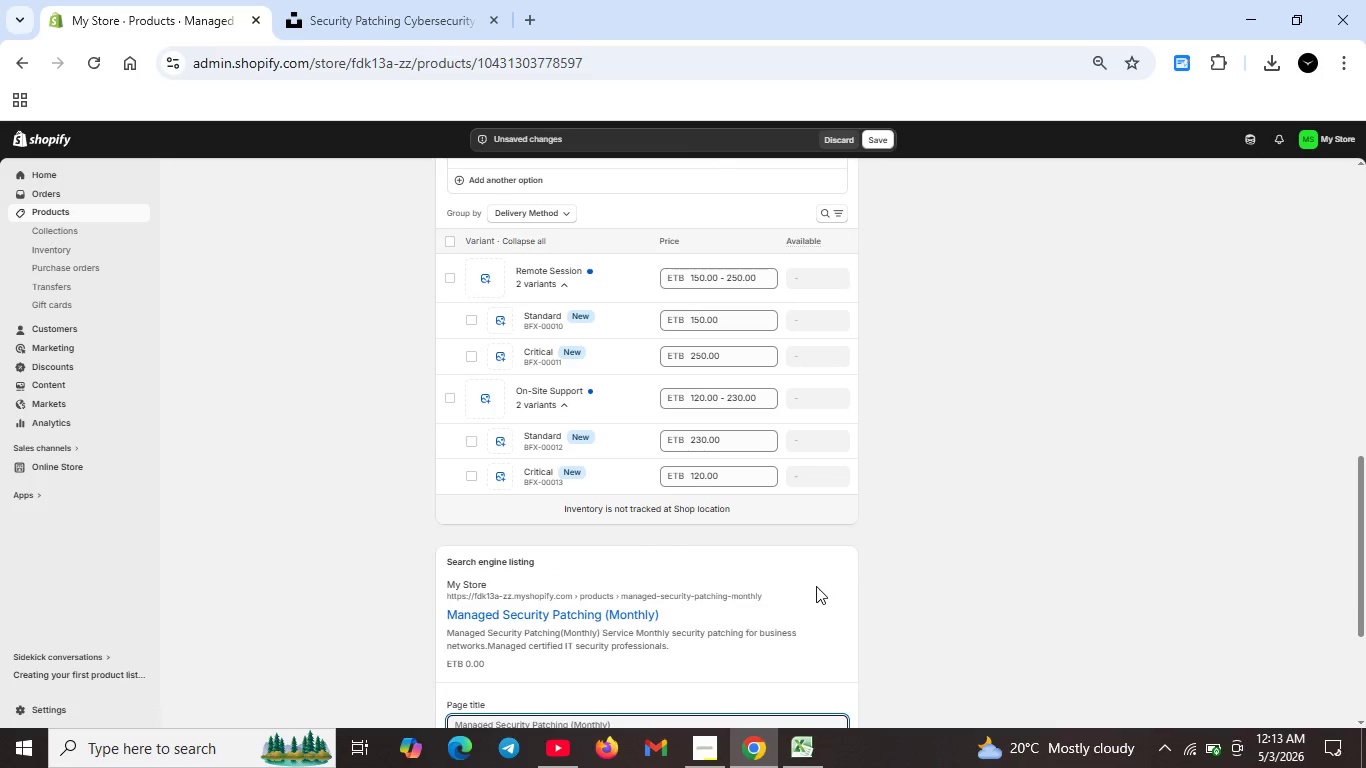 
scroll: coordinate [619, 631], scroll_direction: down, amount: 5.0
 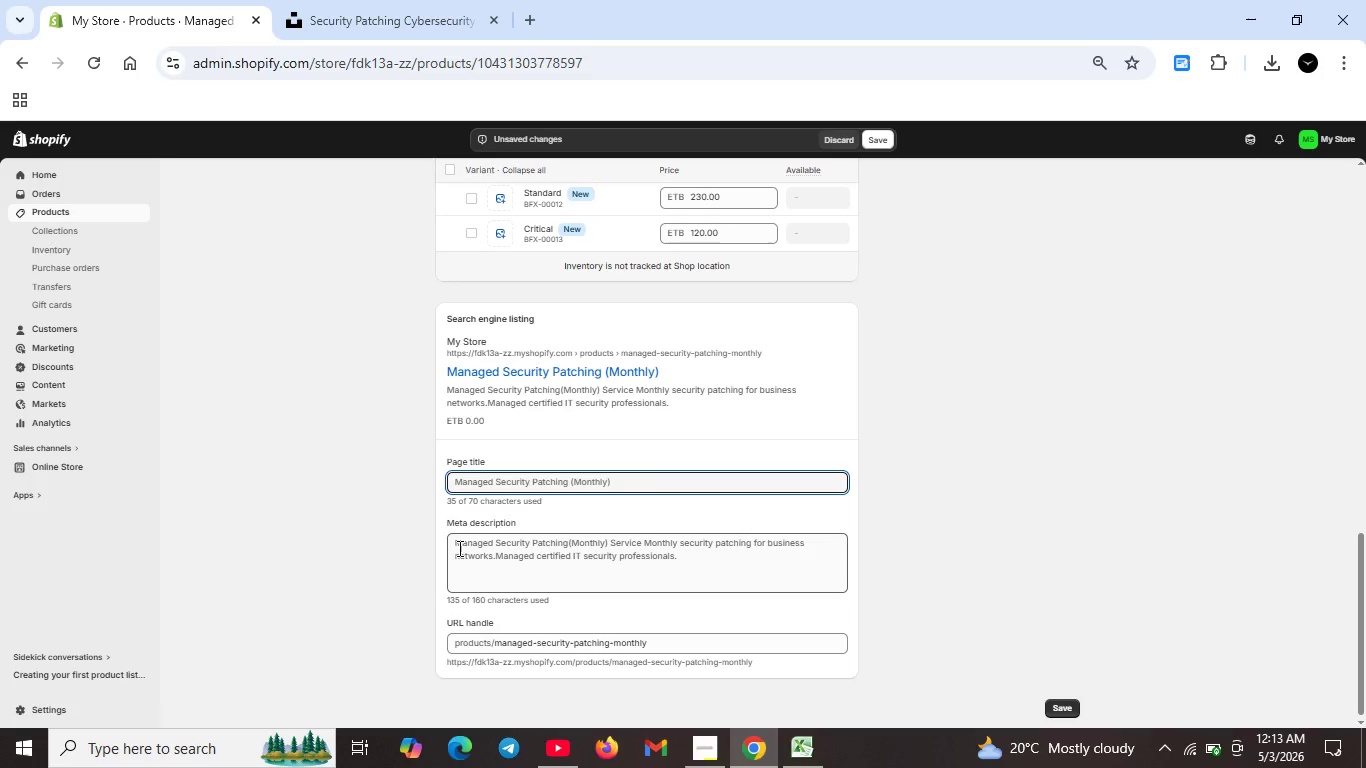 
left_click_drag(start_coordinate=[455, 541], to_coordinate=[758, 582])
 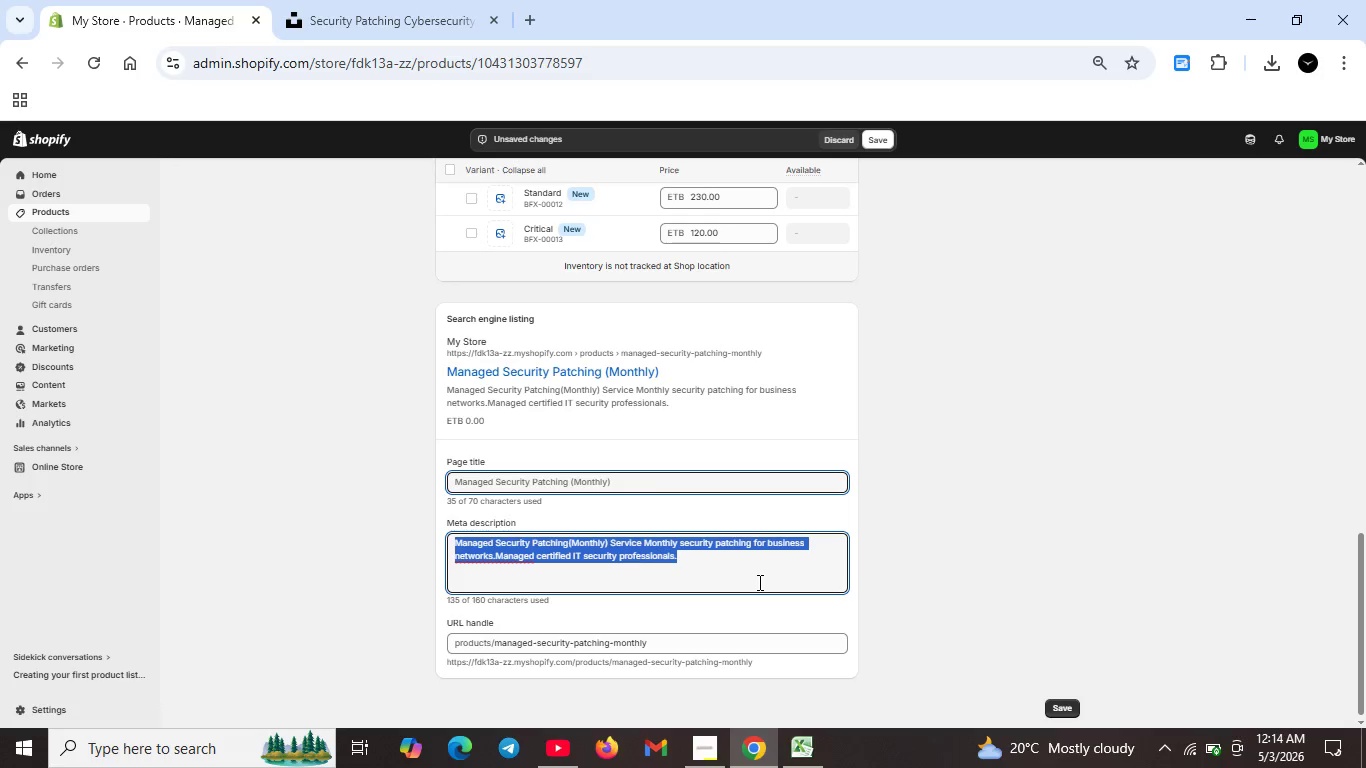 
key(Backspace)
type(Managed security patcing service for business etworks. R)
key(Backspace)
key(Backspace)
key(Backspace)
key(Backspace)
key(Backspace)
key(Backspace)
key(Backspace)
key(Backspace)
key(Backspace)
key(Backspace)
key(Backspace)
key(Backspace)
key(Backspace)
key(Backspace)
type(E)
key(Backspace)
 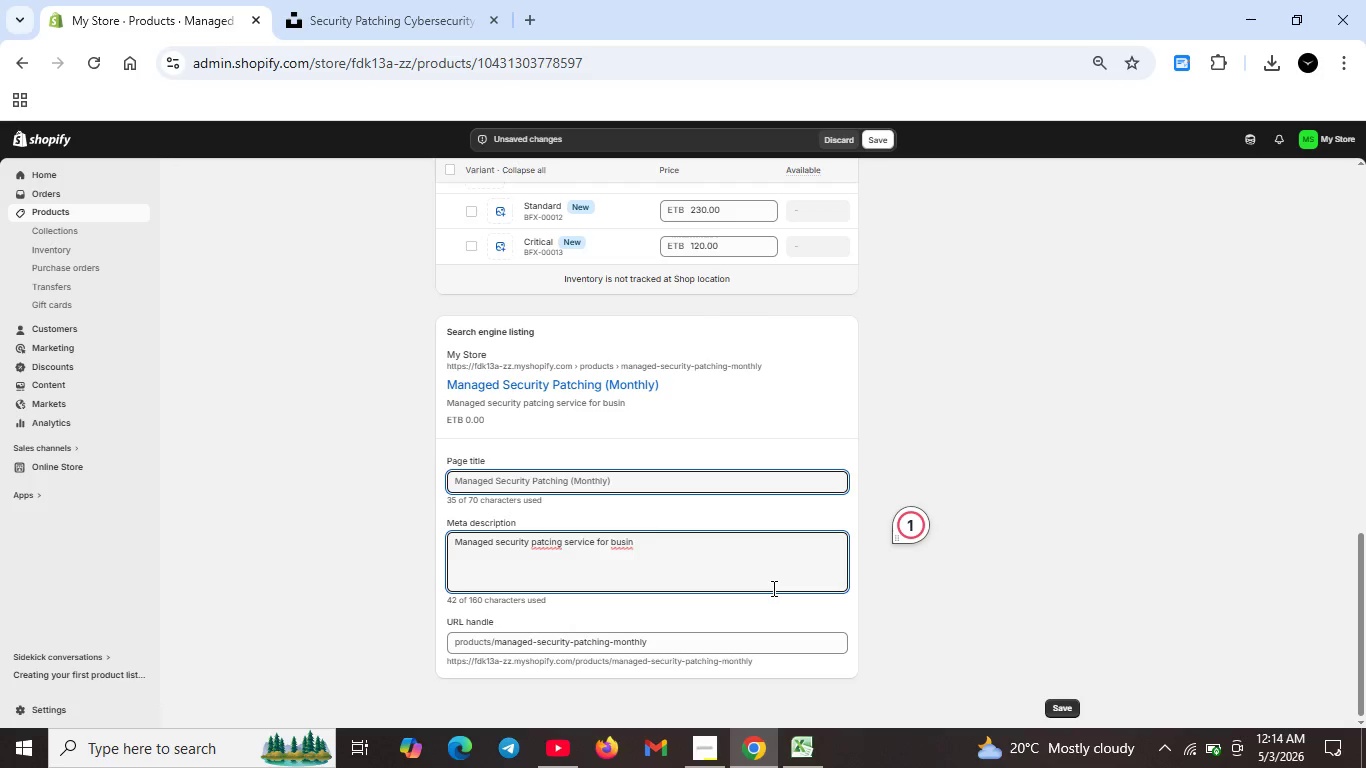 
wait(6.53)
 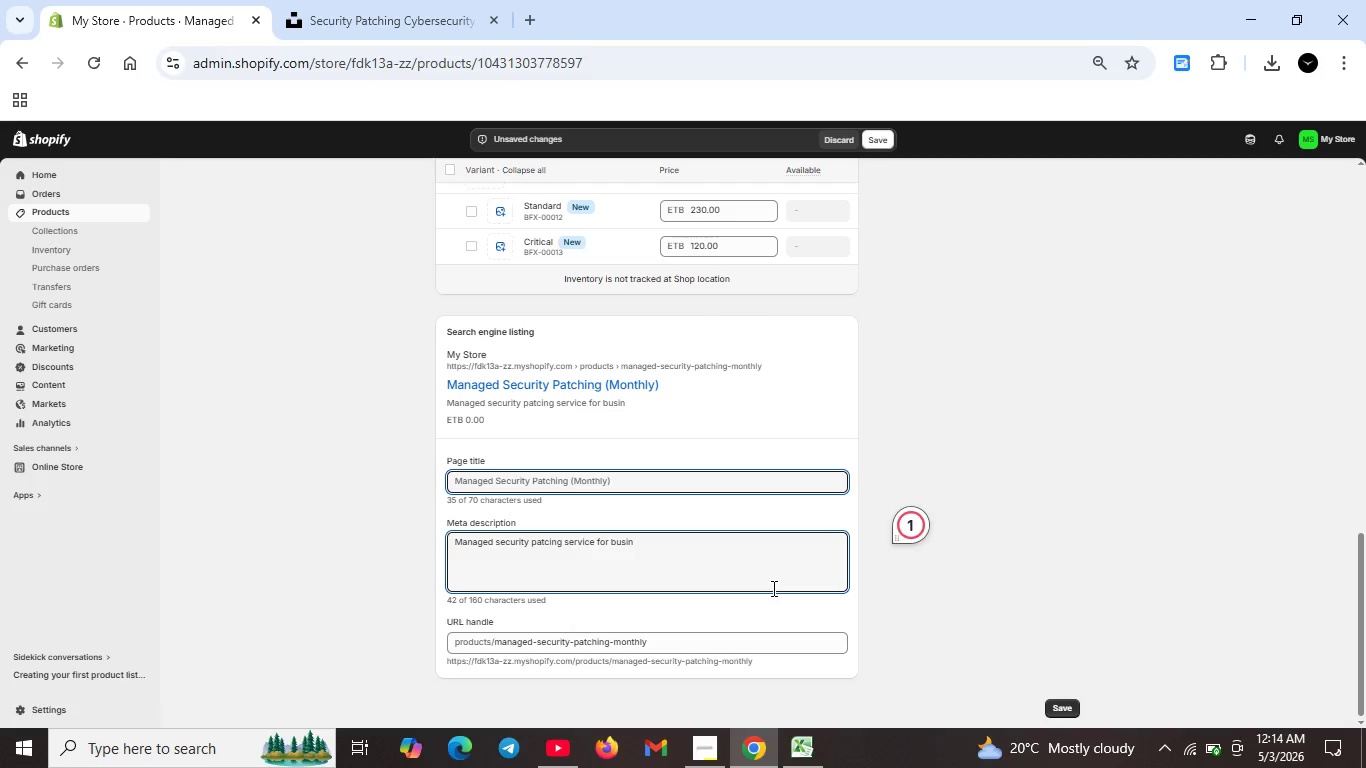 
type(ess.)
key(Backspace)
type( networks)
 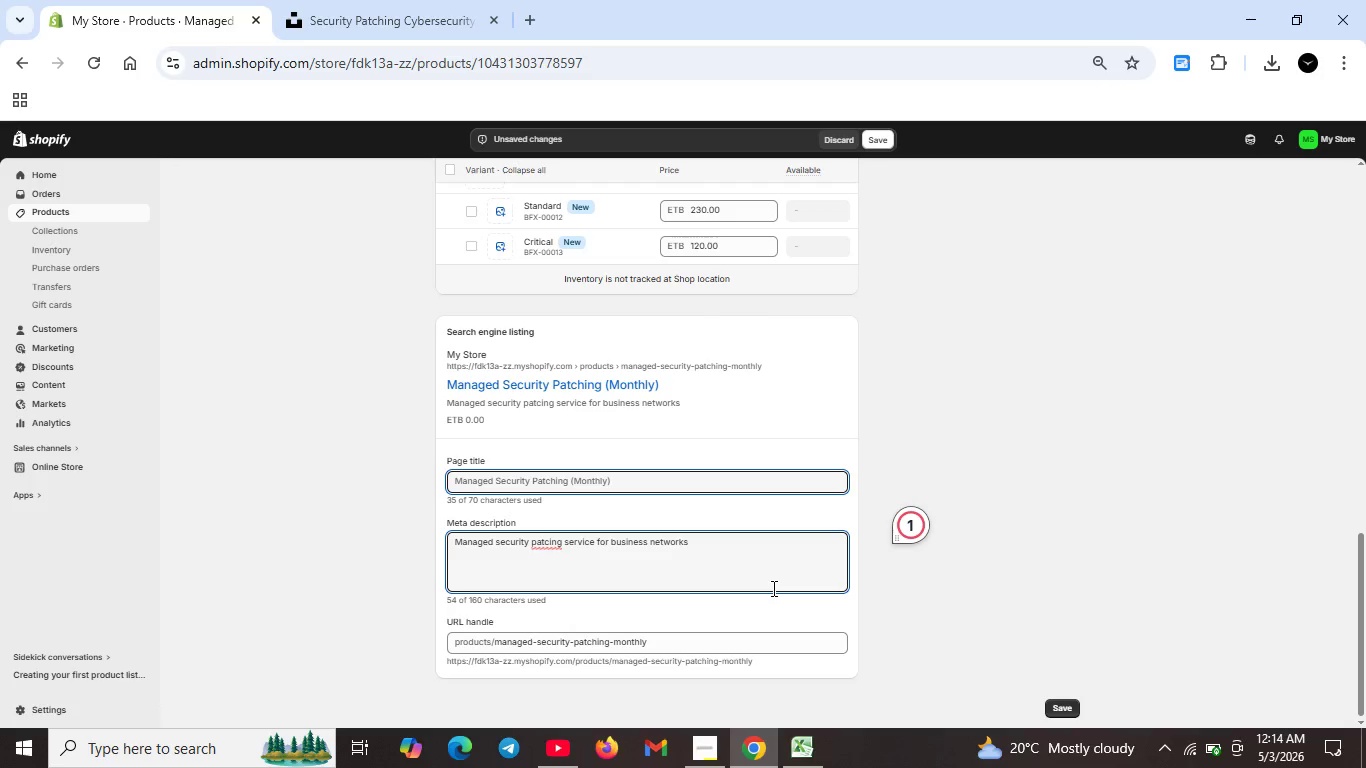 
type(. Remote or )
 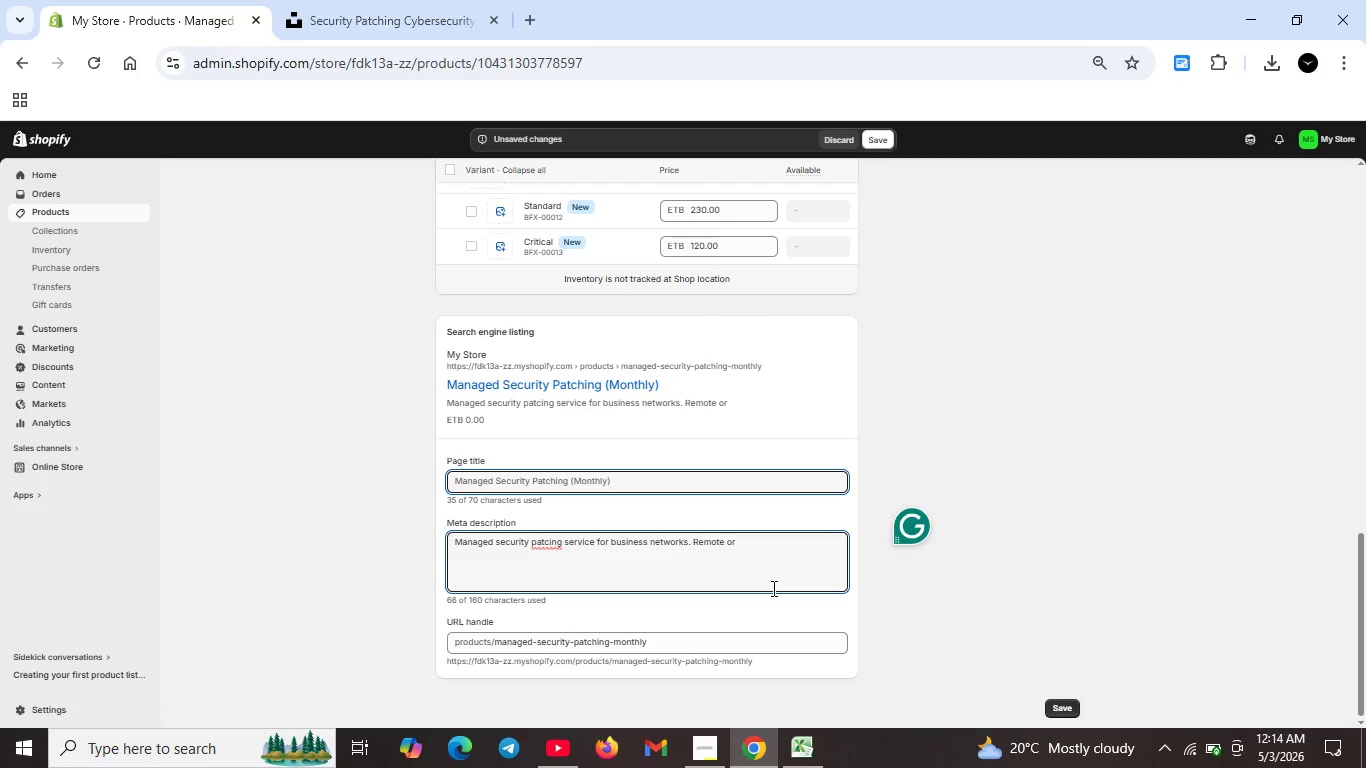 
type(ob site)
key(Backspace)
key(Backspace)
key(Backspace)
key(Backspace)
key(Backspace)
key(Backspace)
type(n site del)
 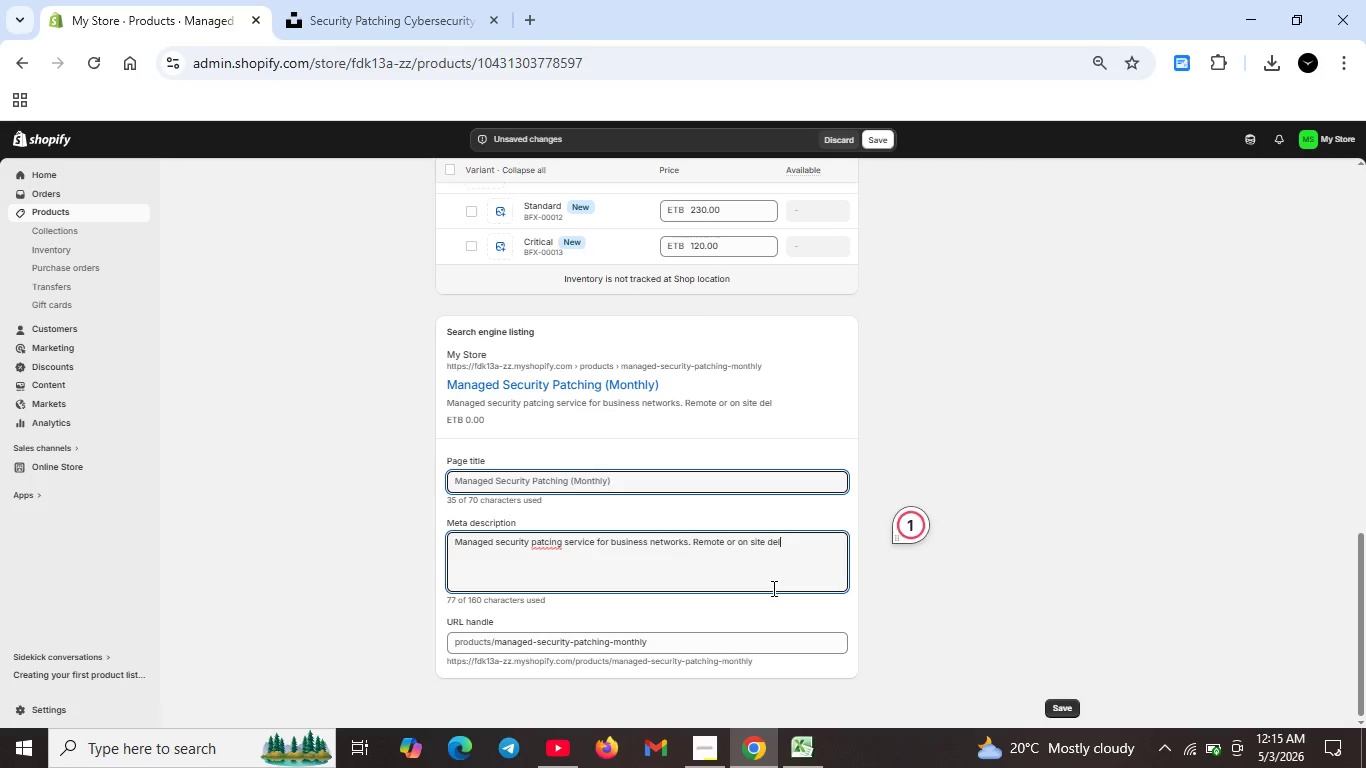 
type(ivery)
 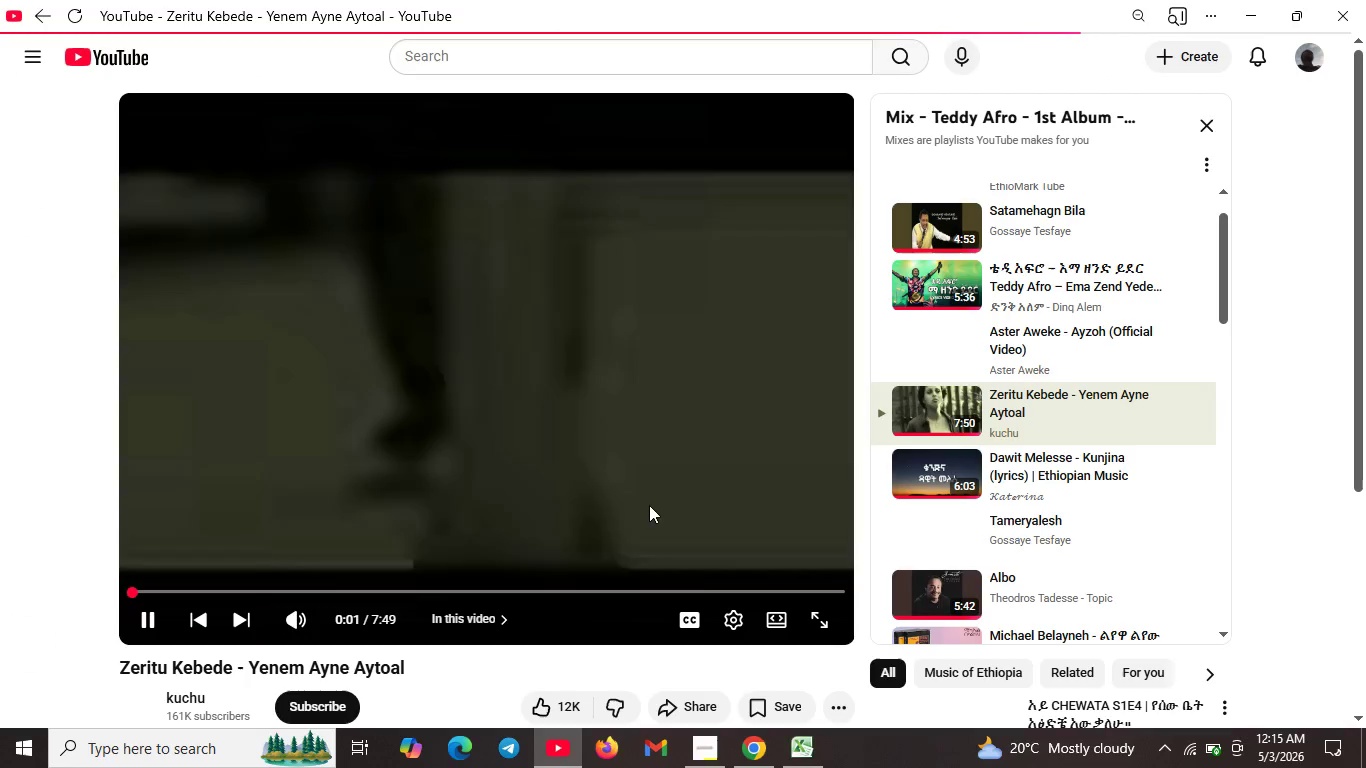 
wait(5.89)
 